 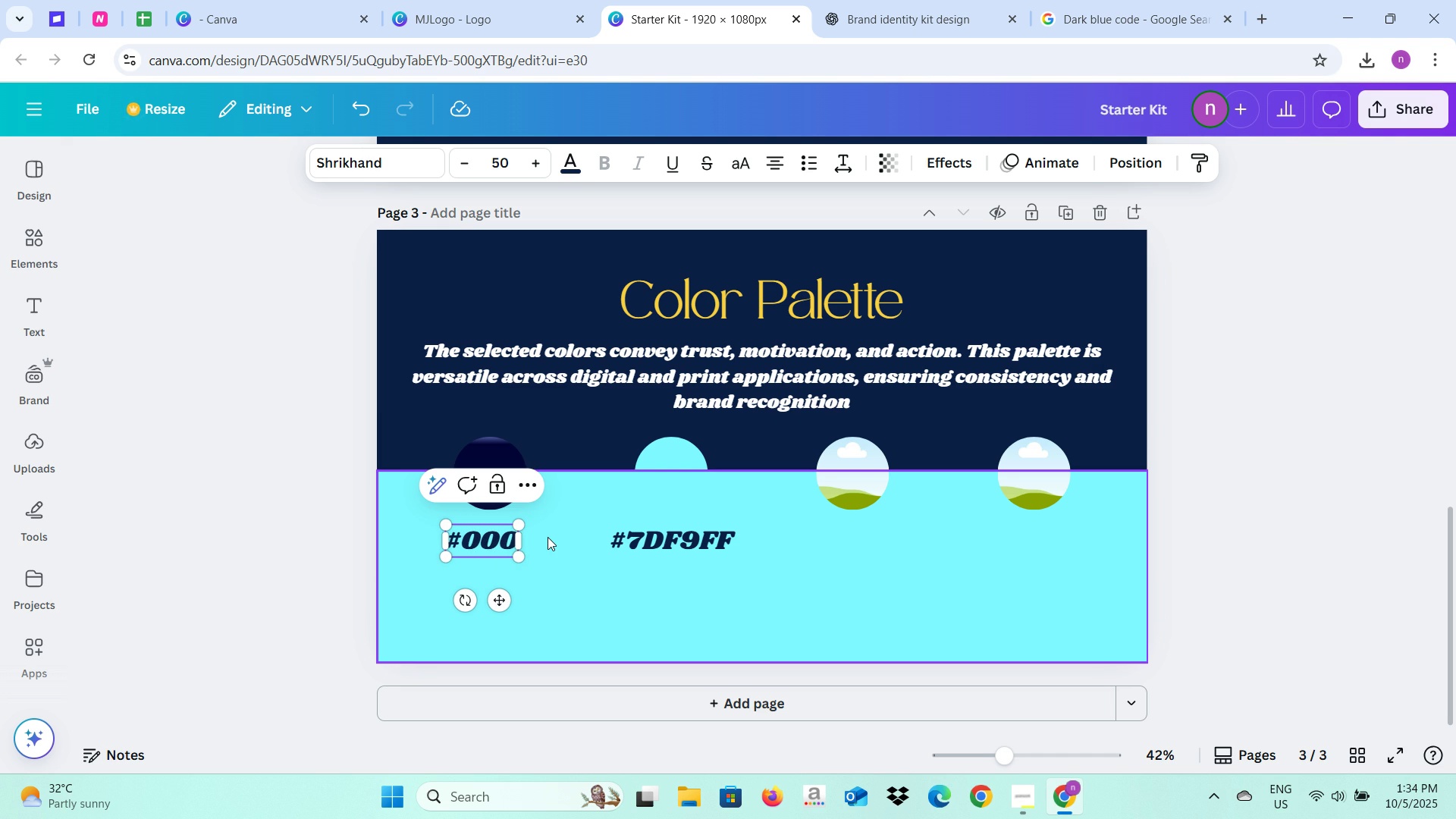 
left_click([1059, 0])
 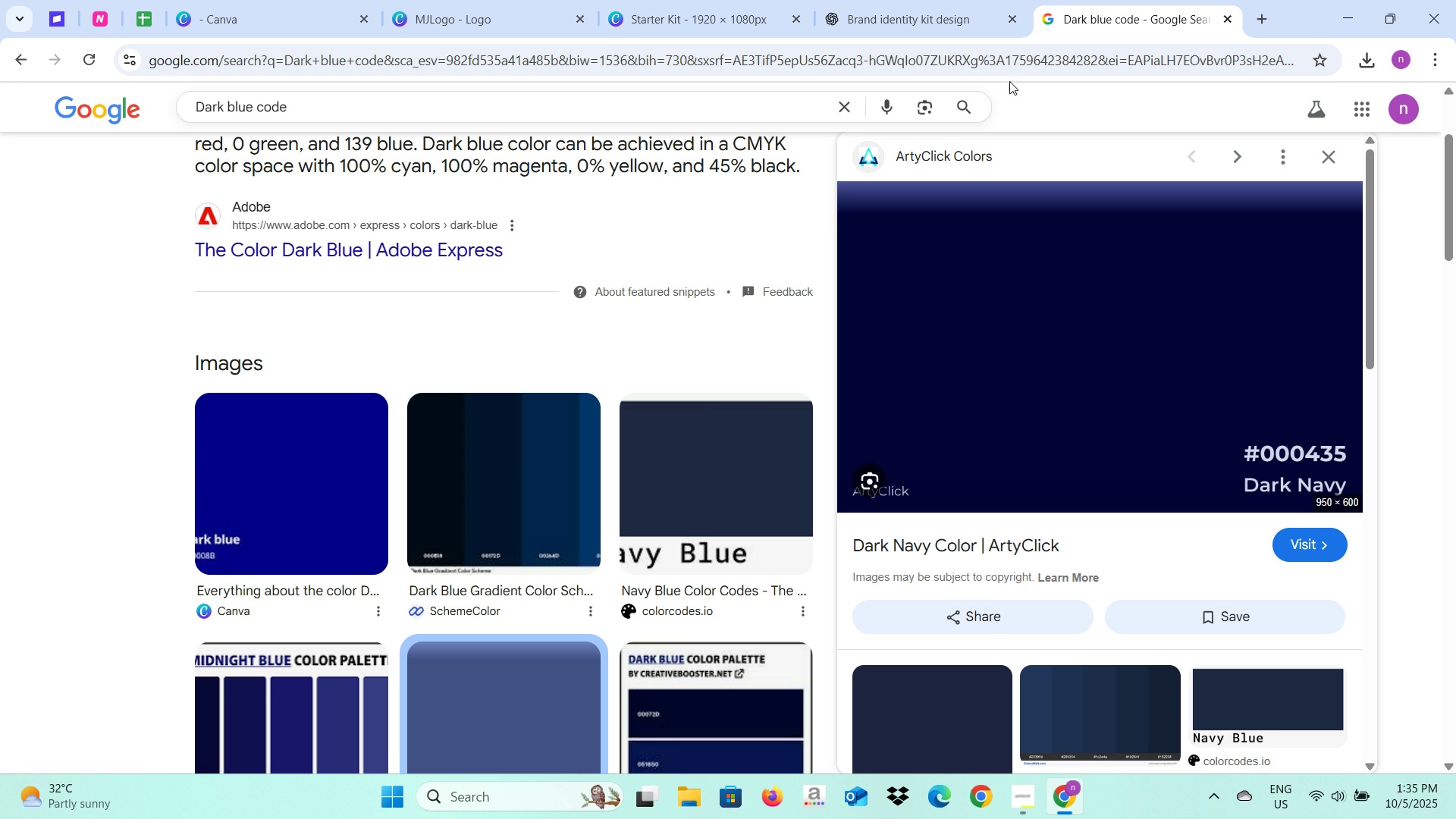 
left_click([708, 0])
 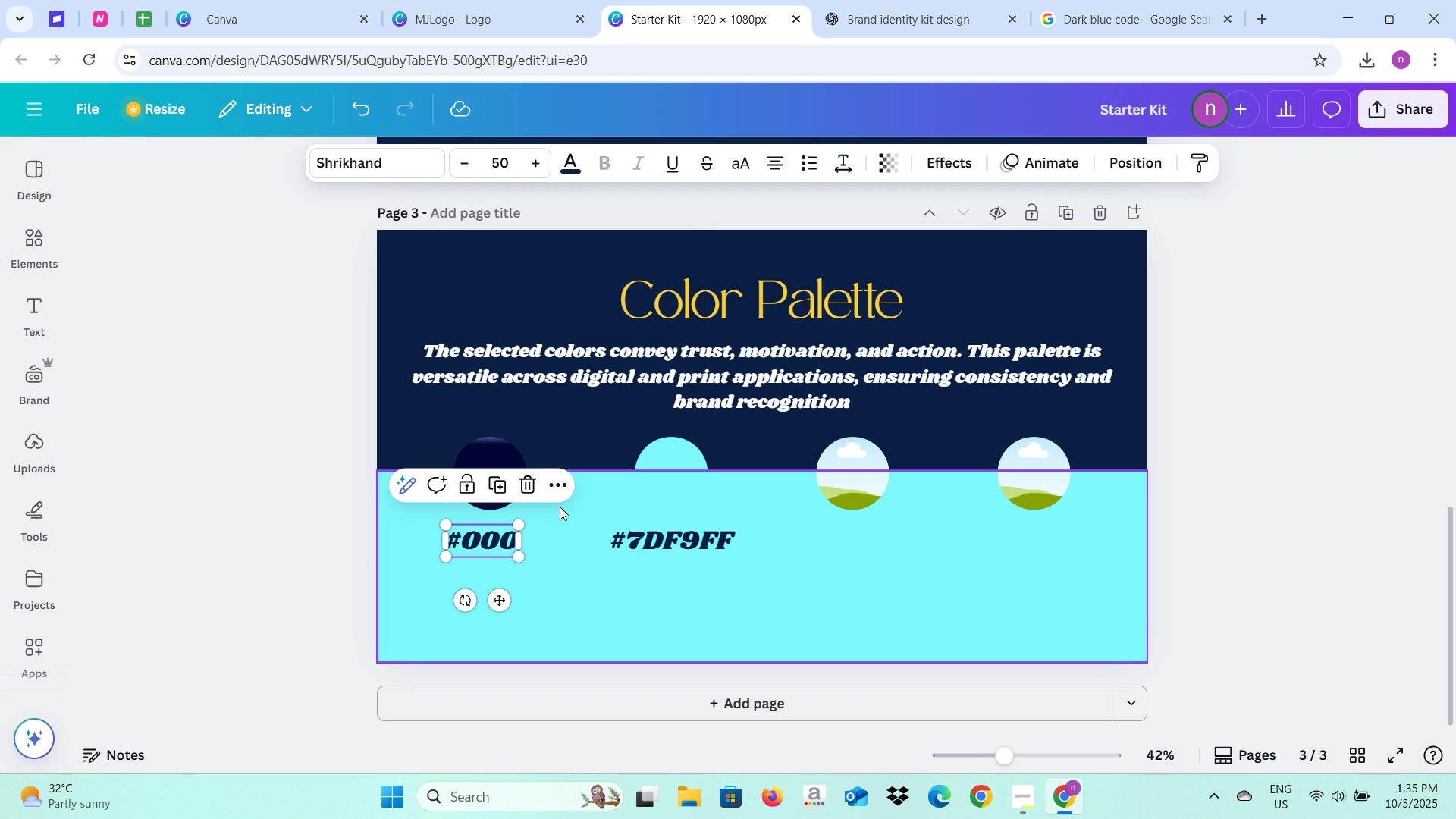 
type(43)
 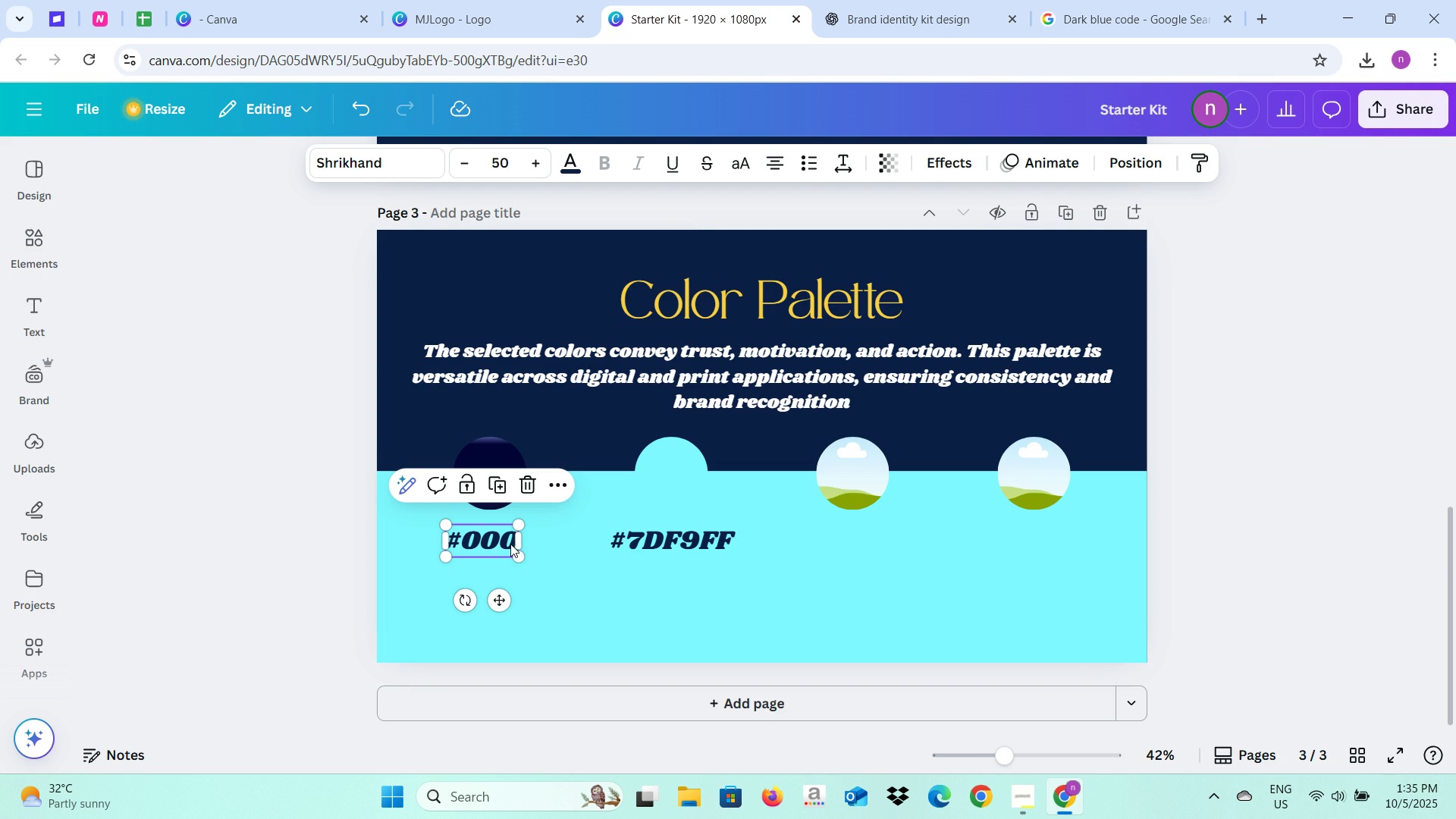 
double_click([510, 544])
 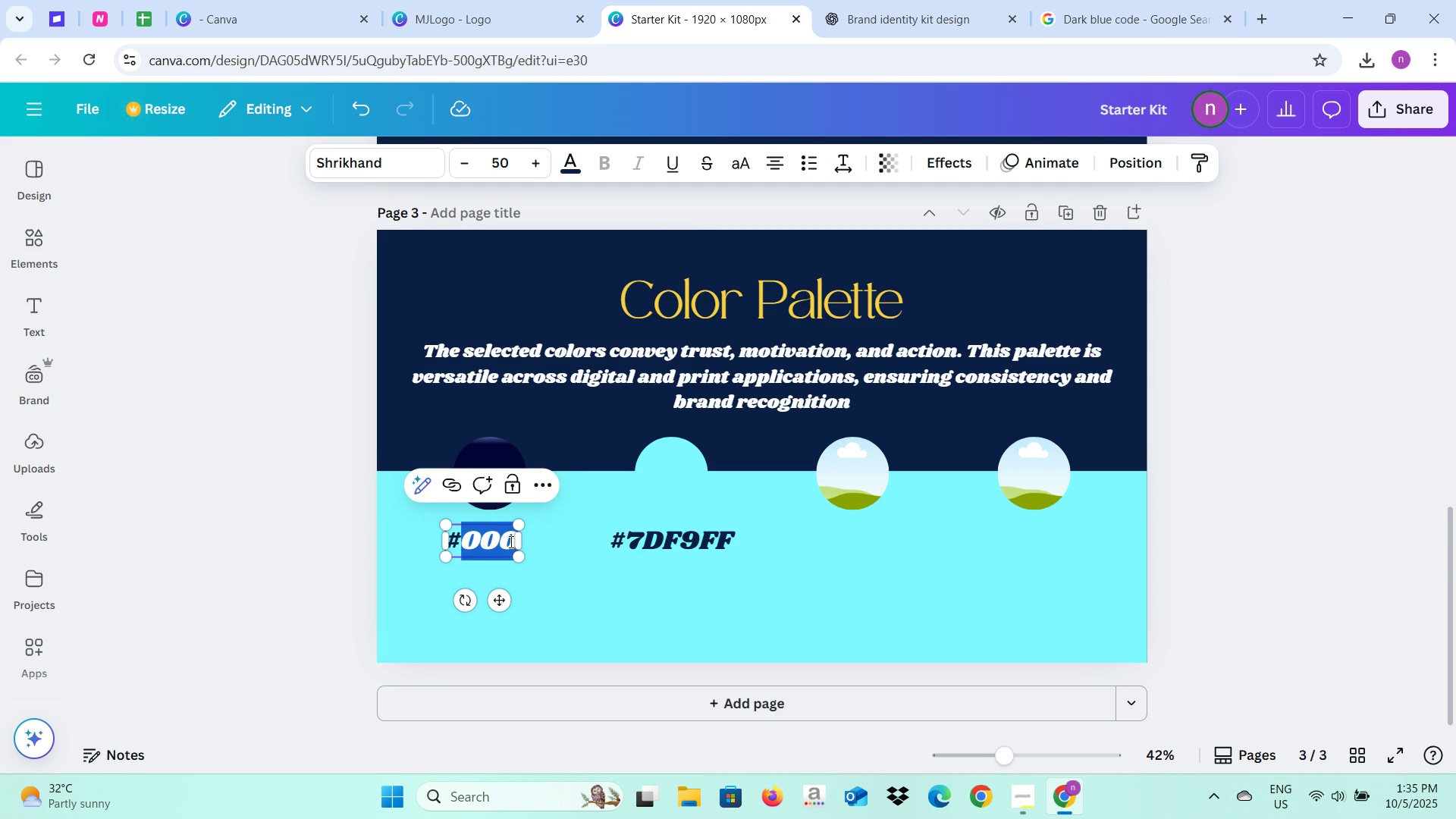 
left_click([510, 541])
 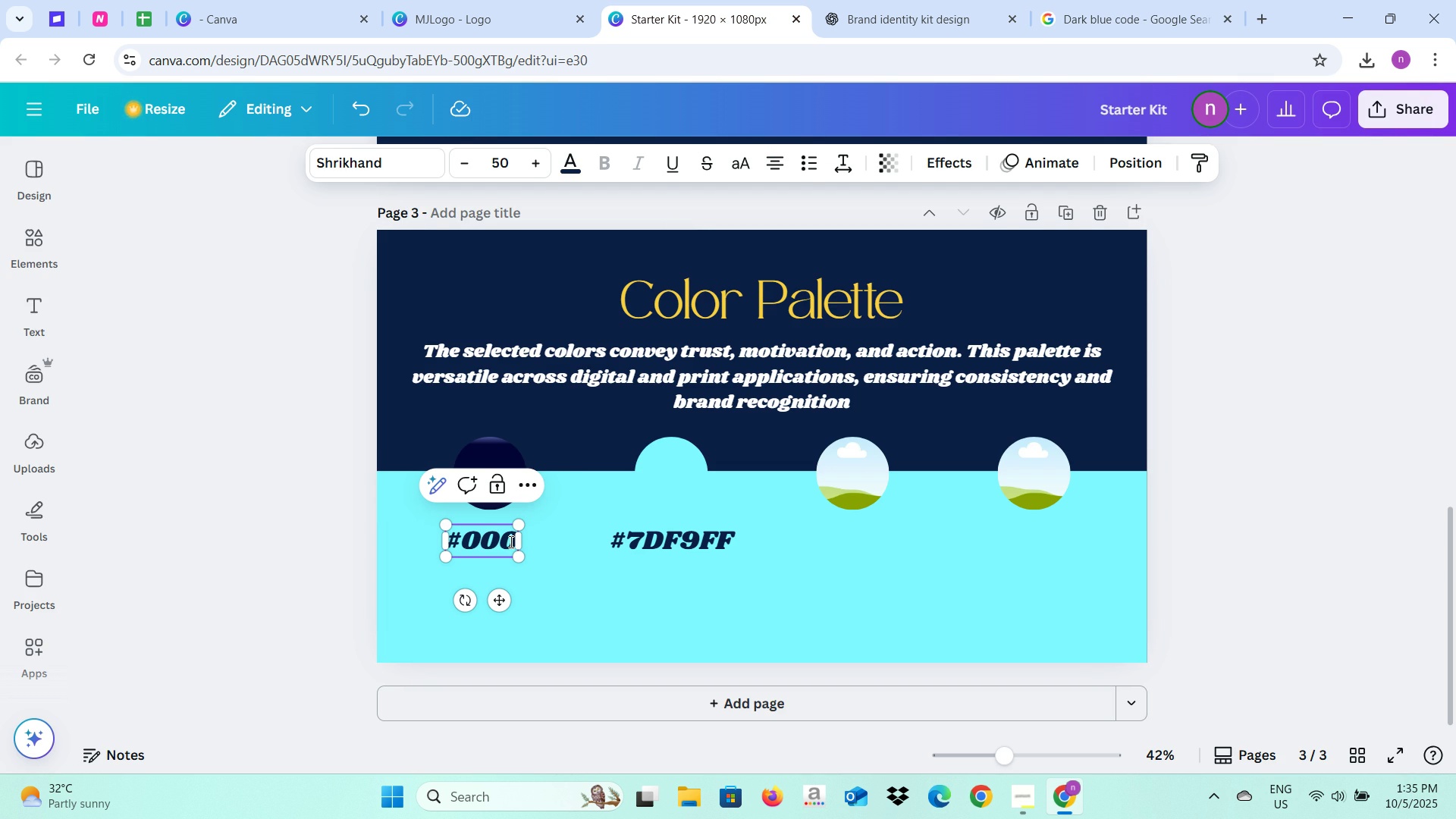 
type(435)
 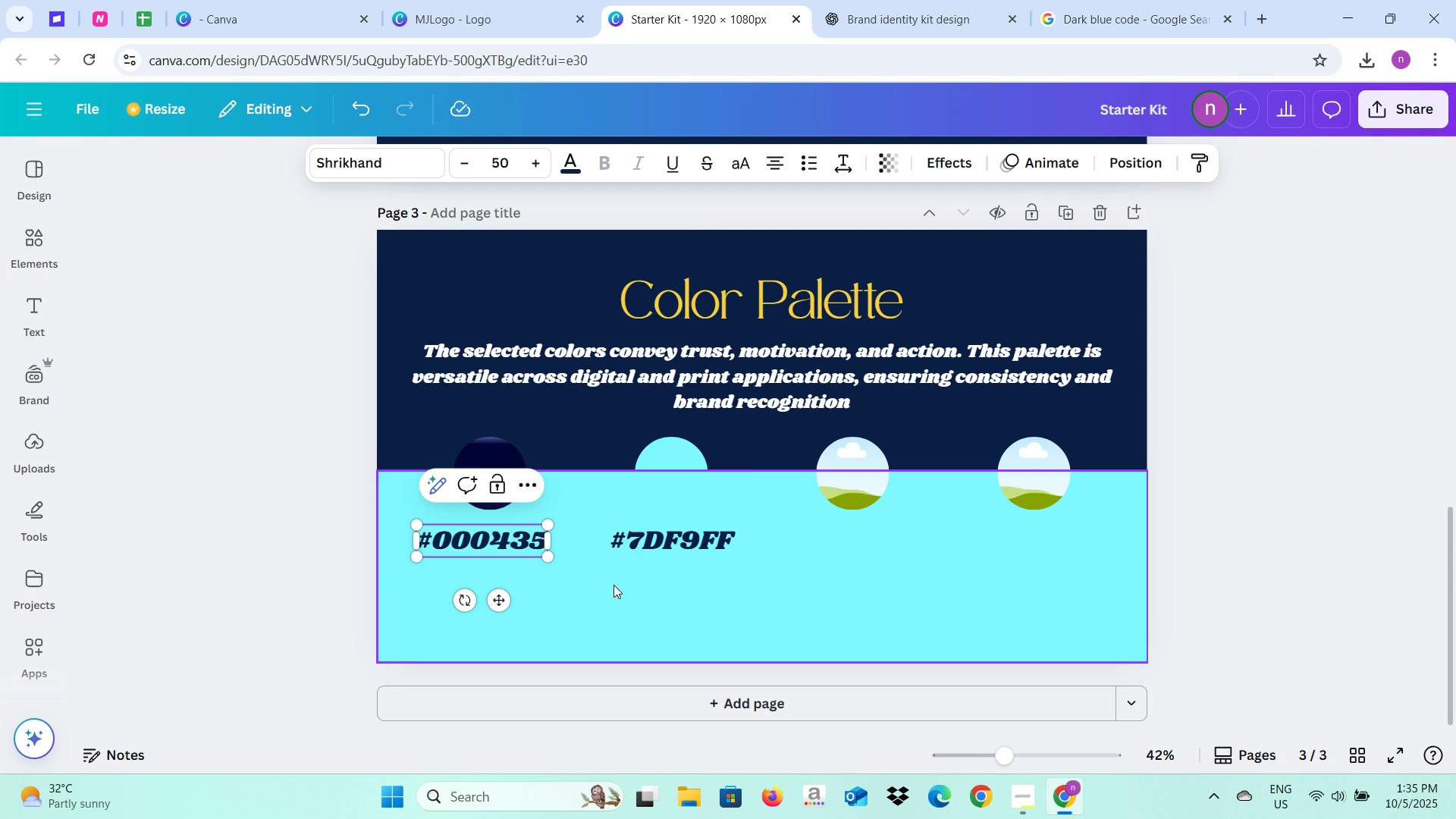 
left_click([613, 585])
 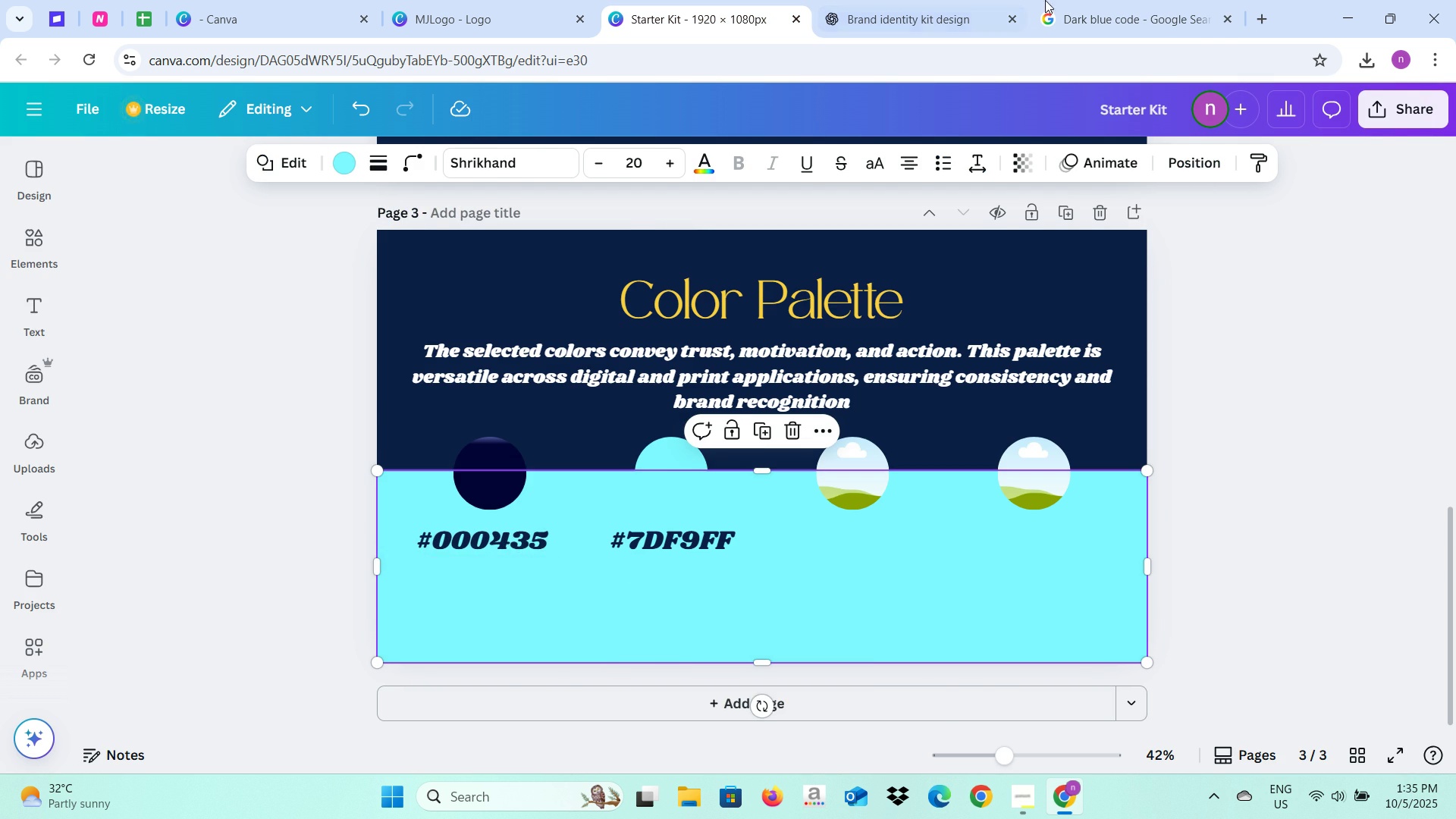 
left_click([1087, 0])
 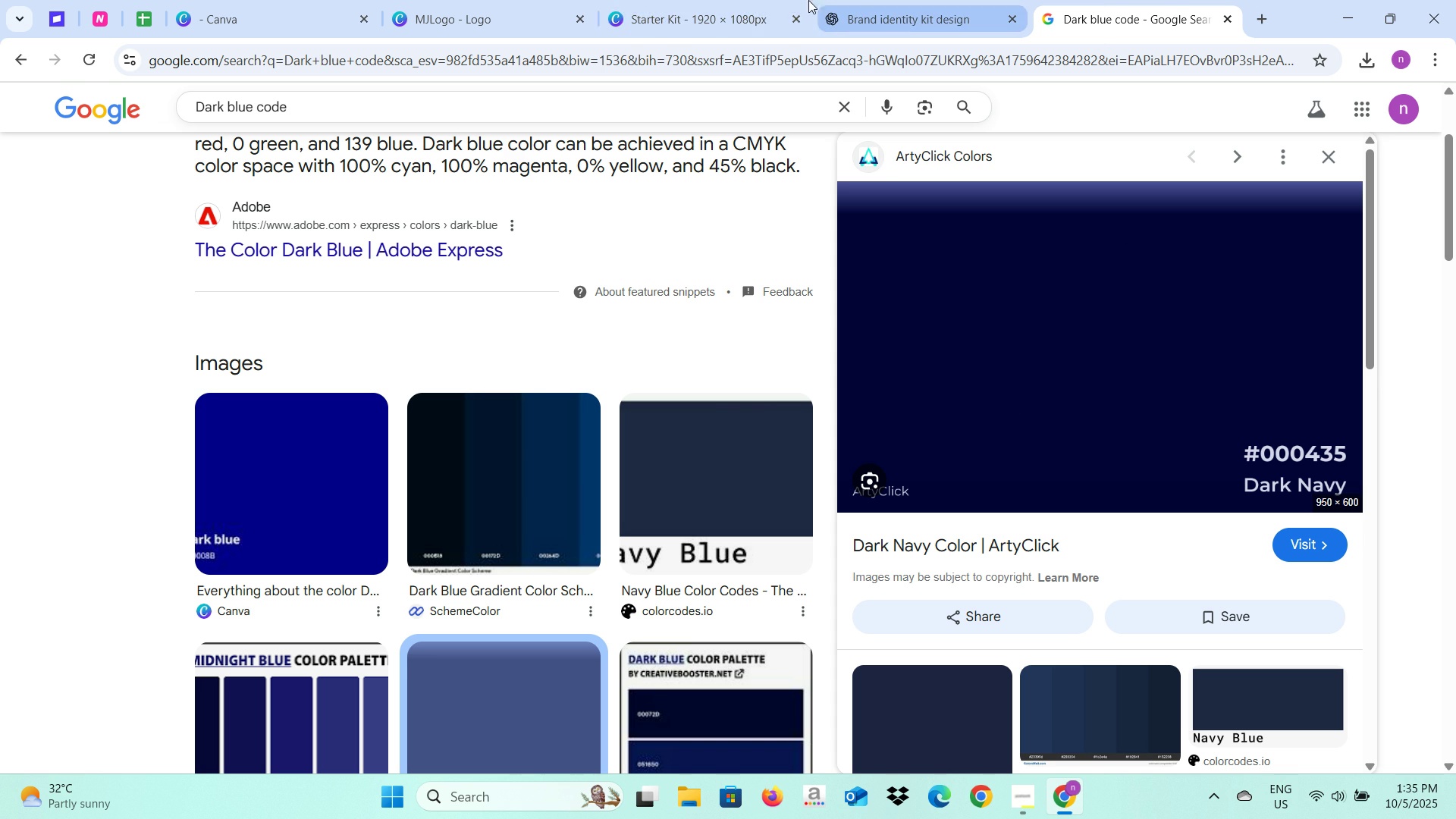 
left_click([770, 0])
 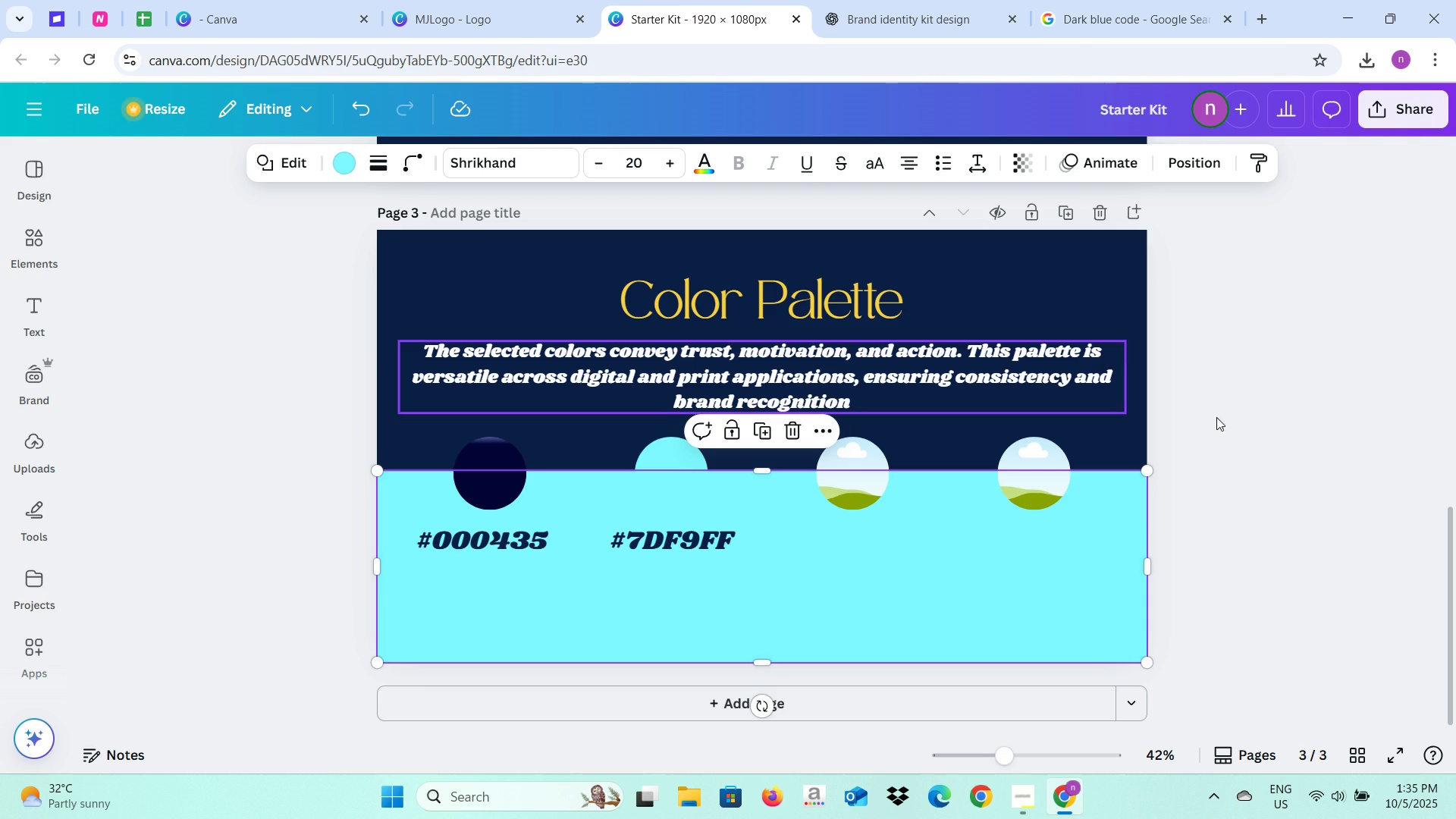 
left_click([1250, 424])
 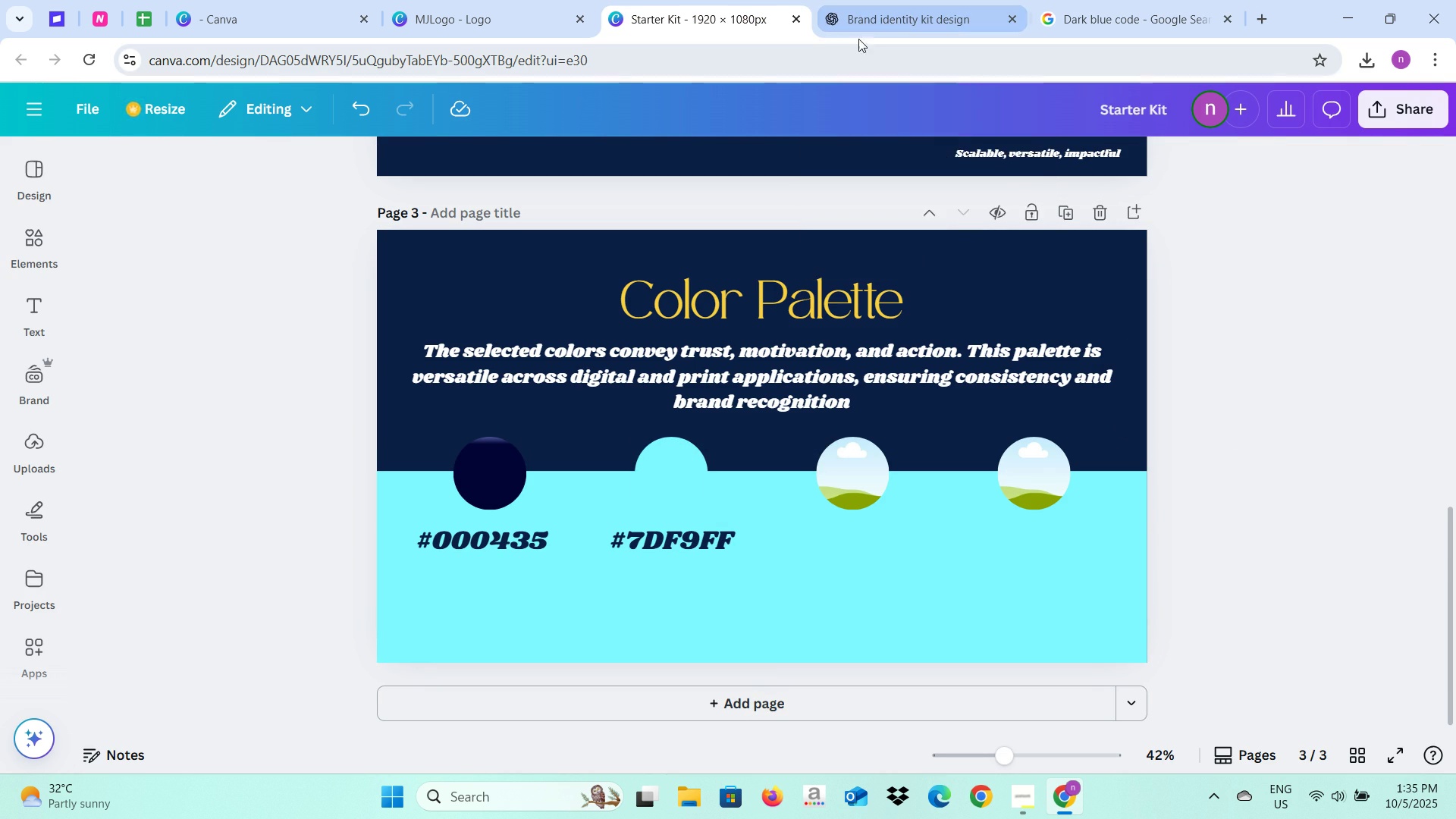 
wait(6.91)
 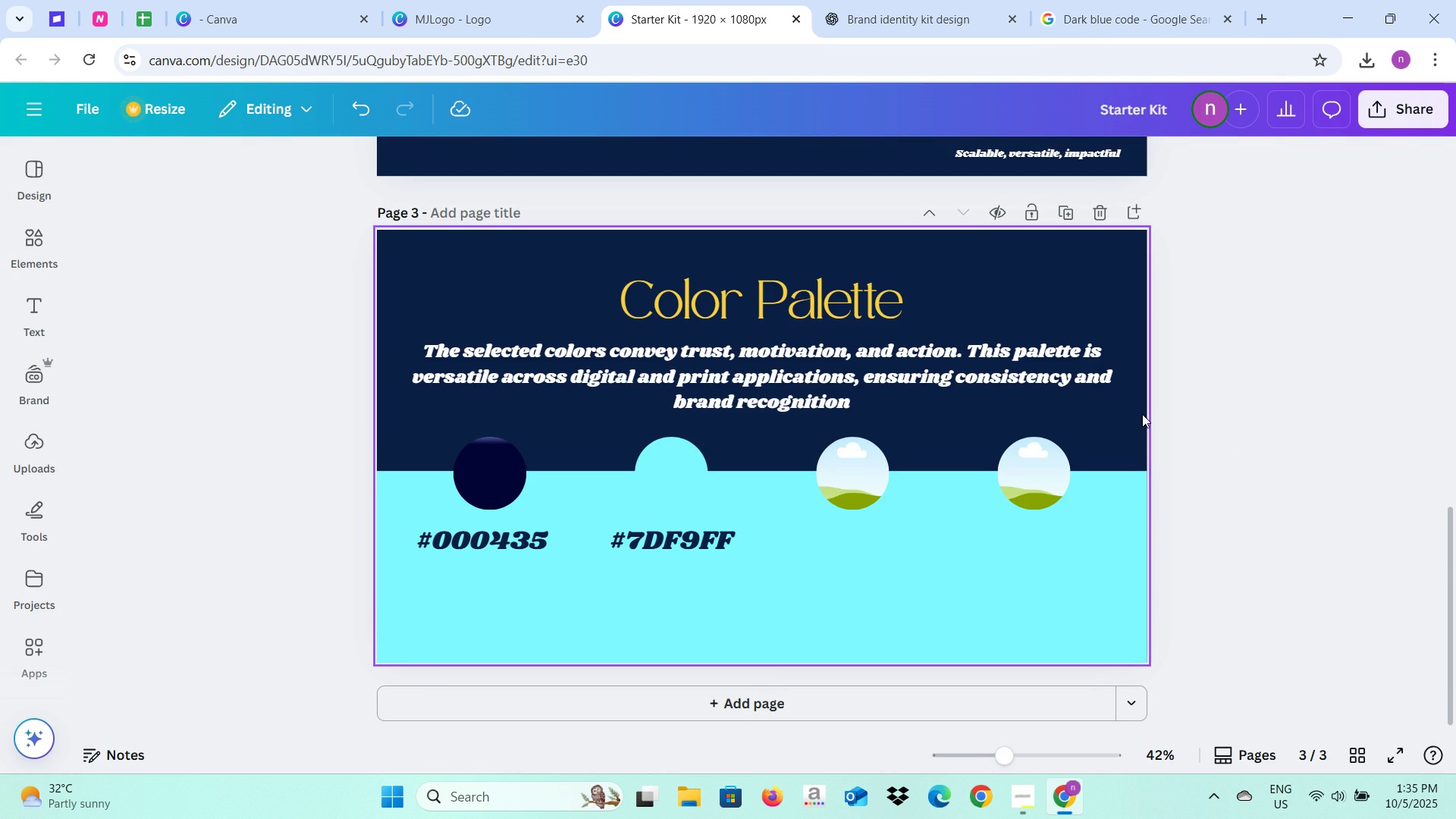 
left_click([738, 287])
 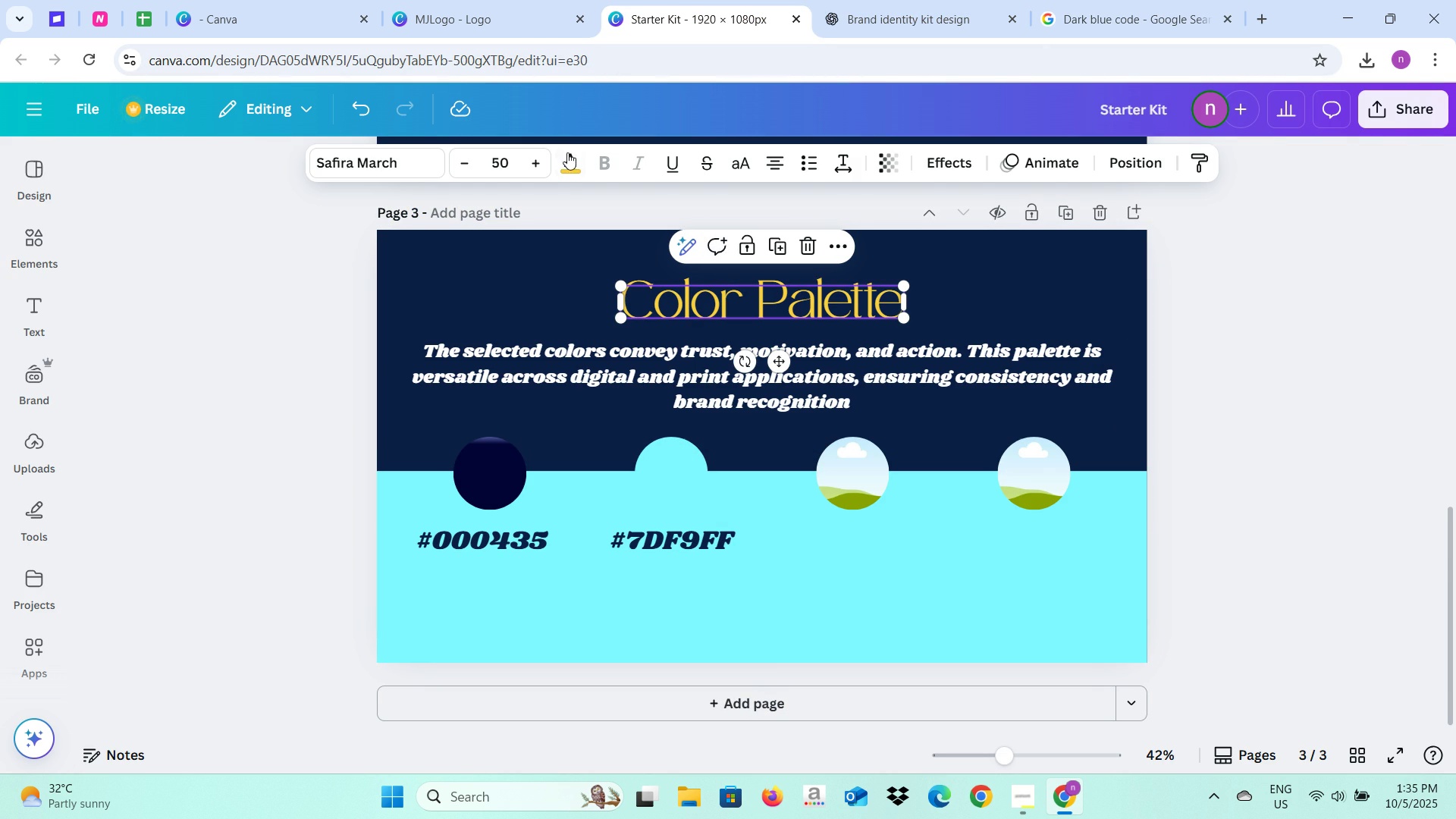 
left_click([567, 165])
 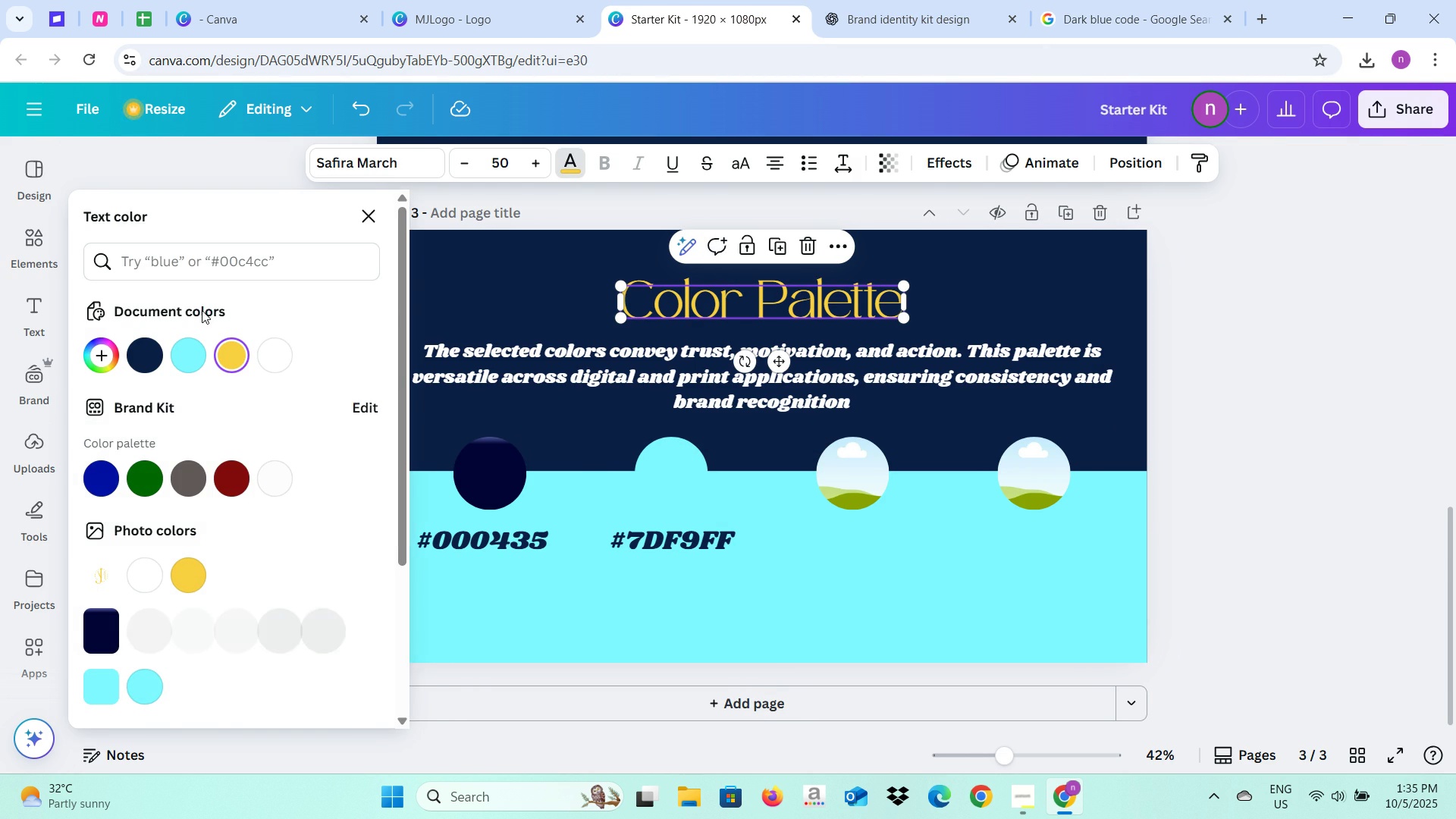 
mouse_move([256, 340])
 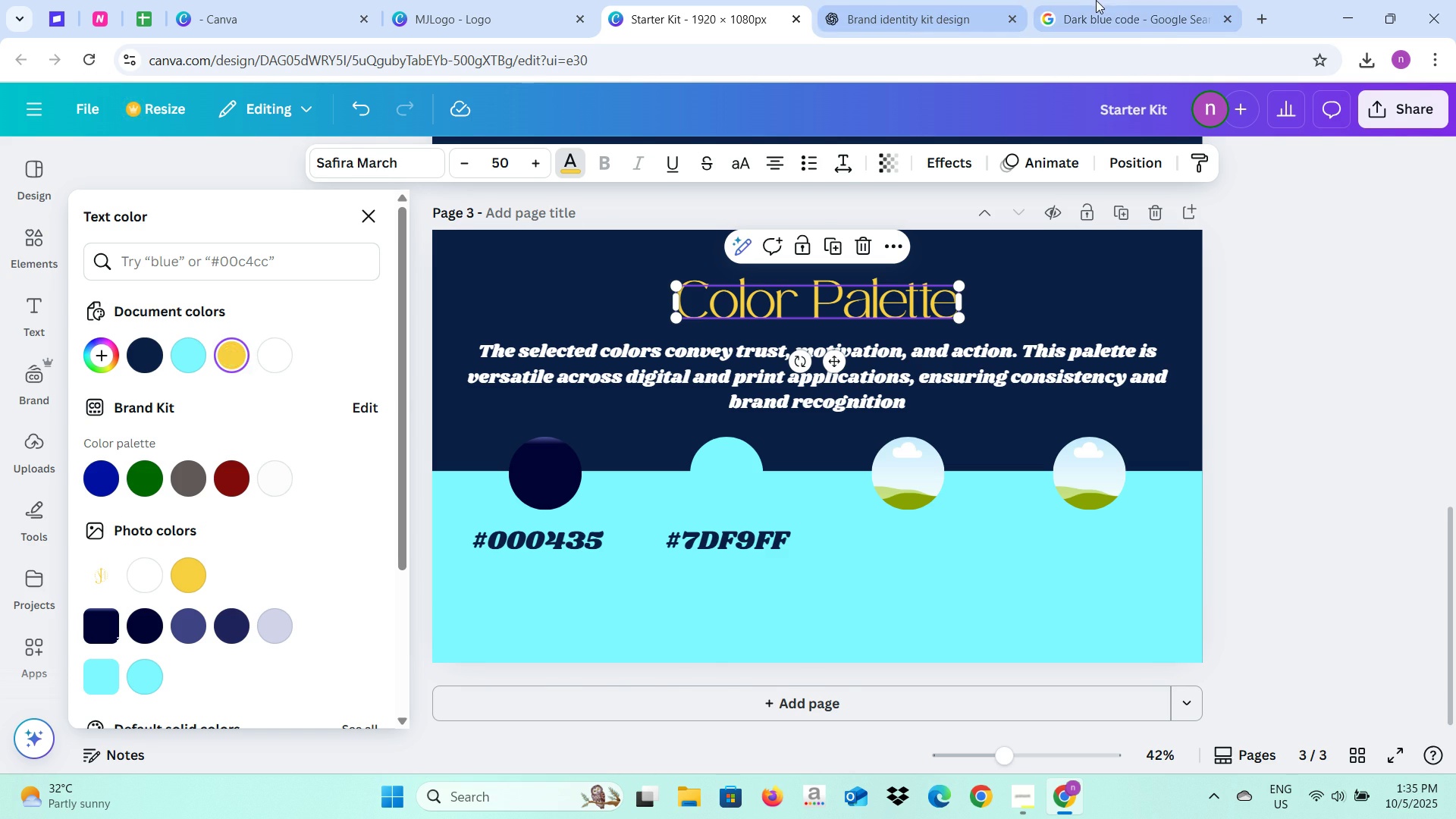 
left_click([1096, 0])
 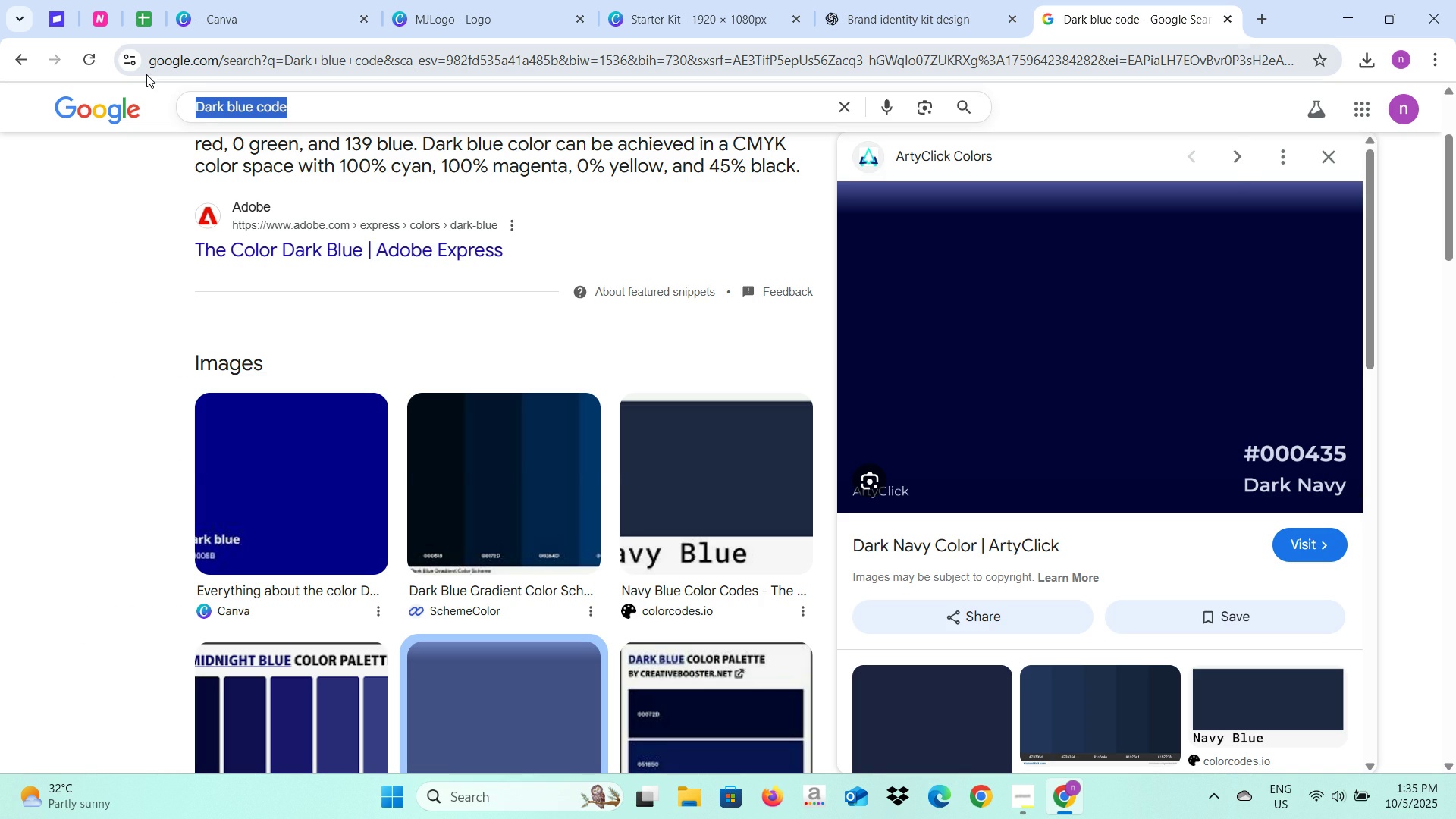 
type(T)
key(Backspace)
type(Yellow code)
 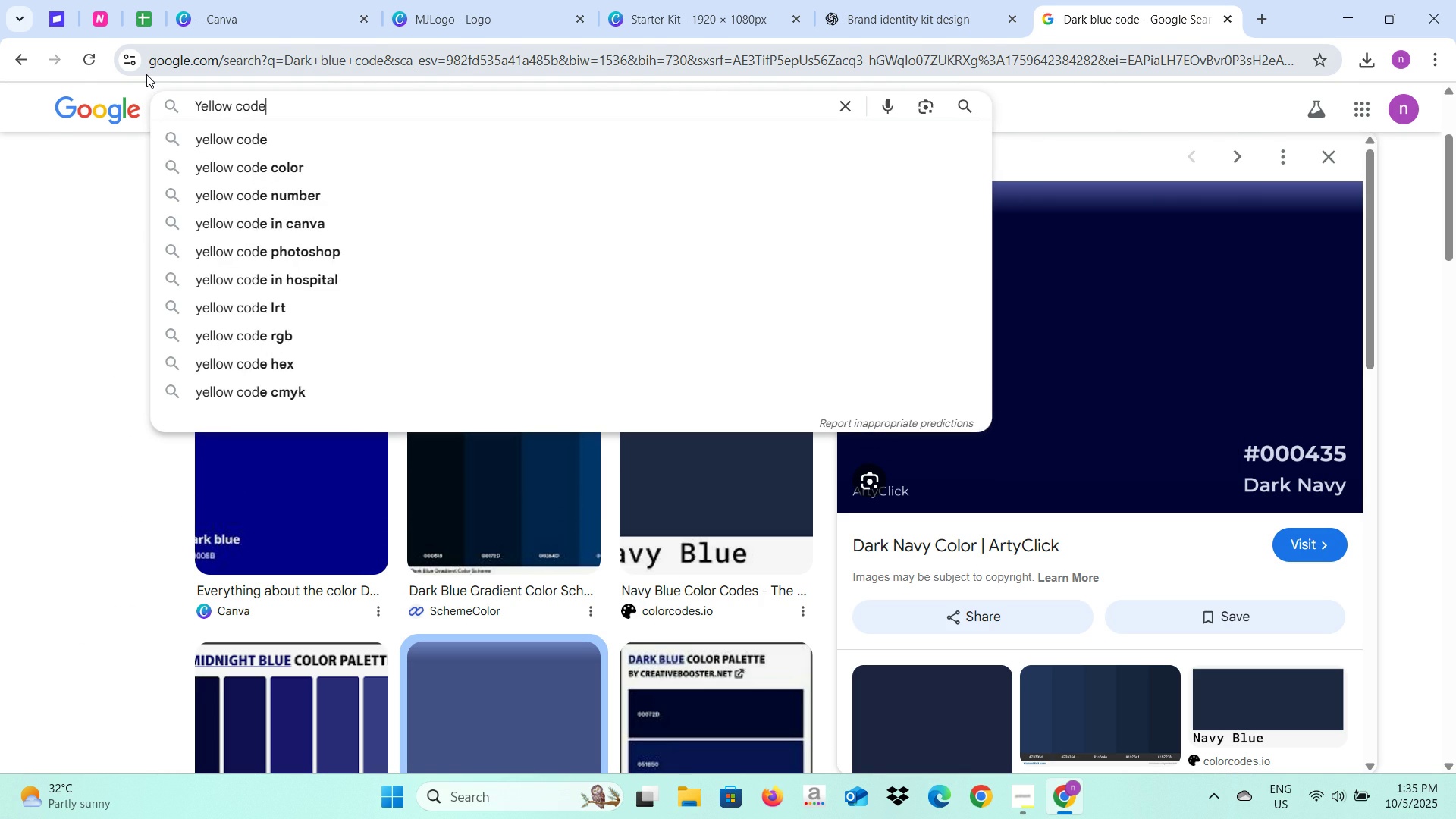 
key(Enter)
 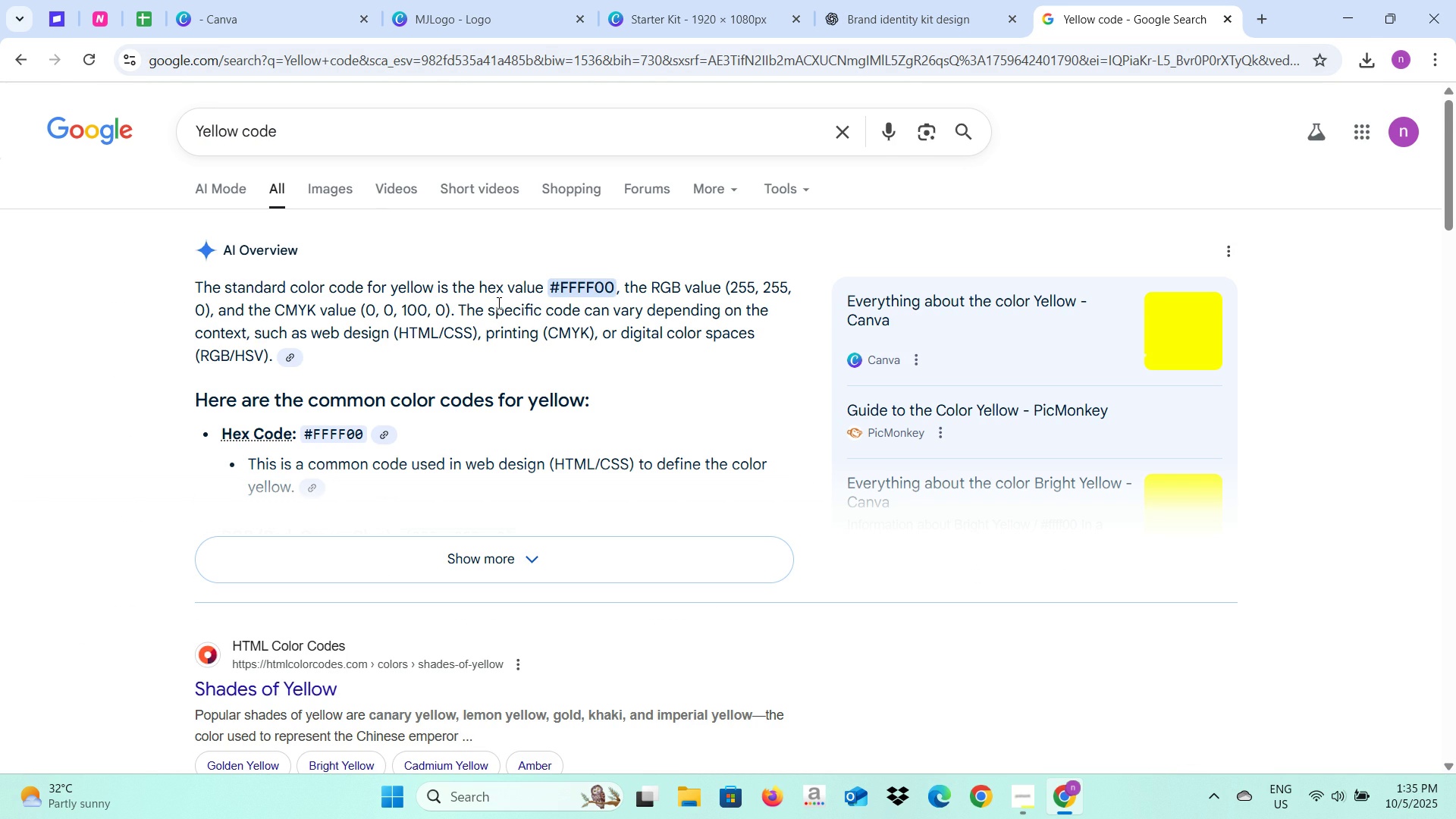 
scroll: coordinate [497, 303], scroll_direction: down, amount: 1.0
 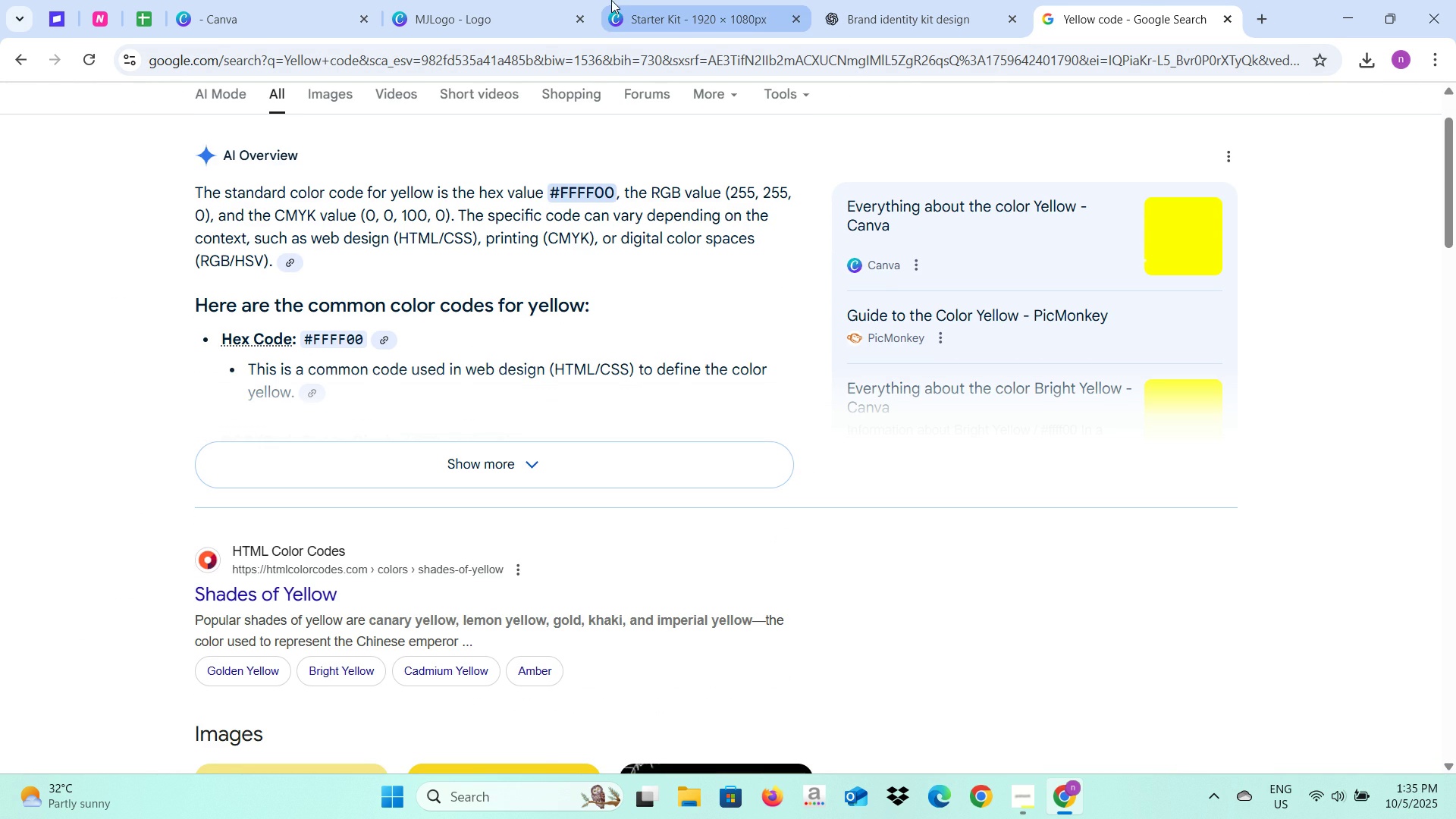 
left_click([630, 0])
 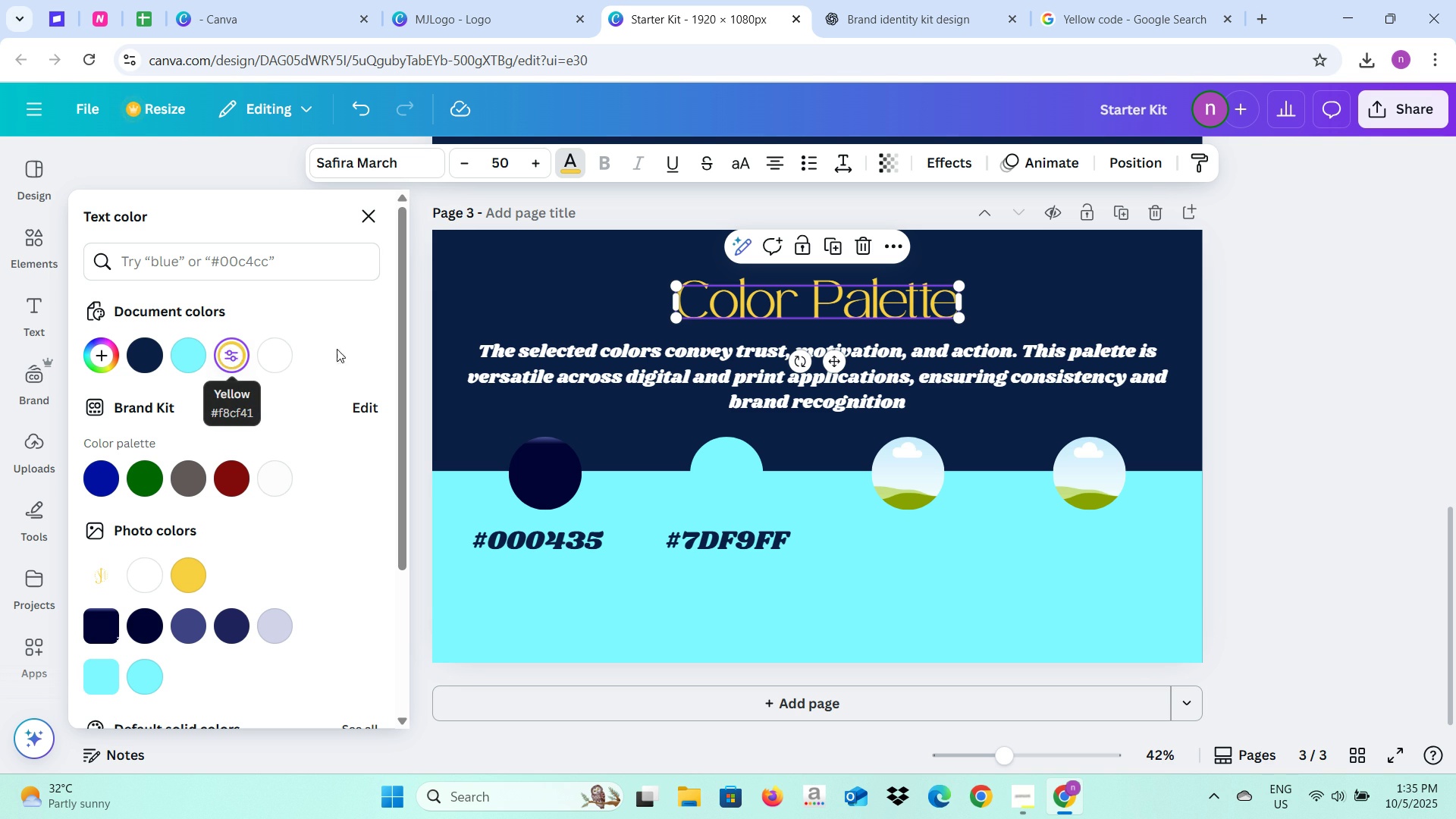 
left_click([1253, 0])
 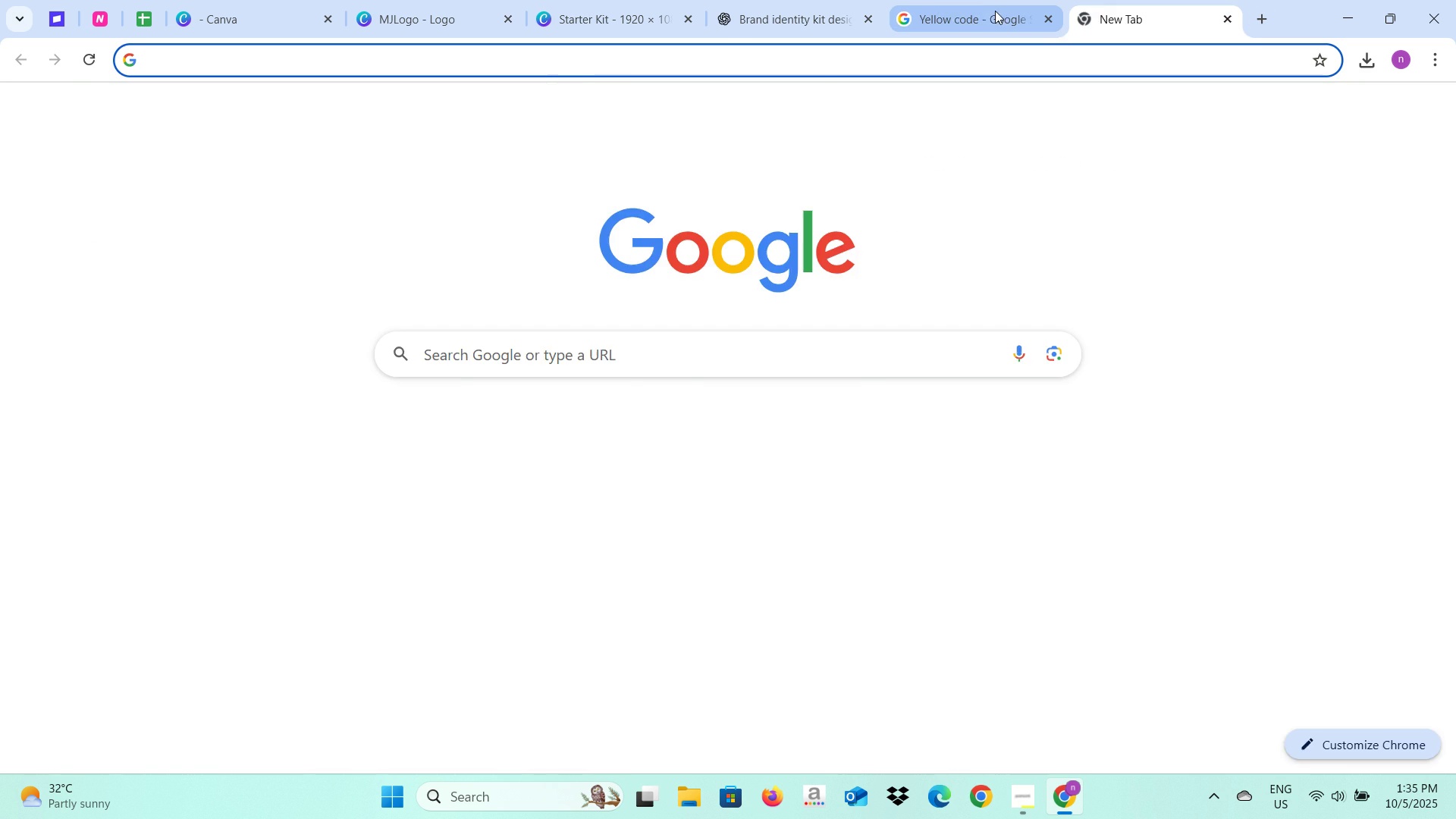 
left_click([988, 11])
 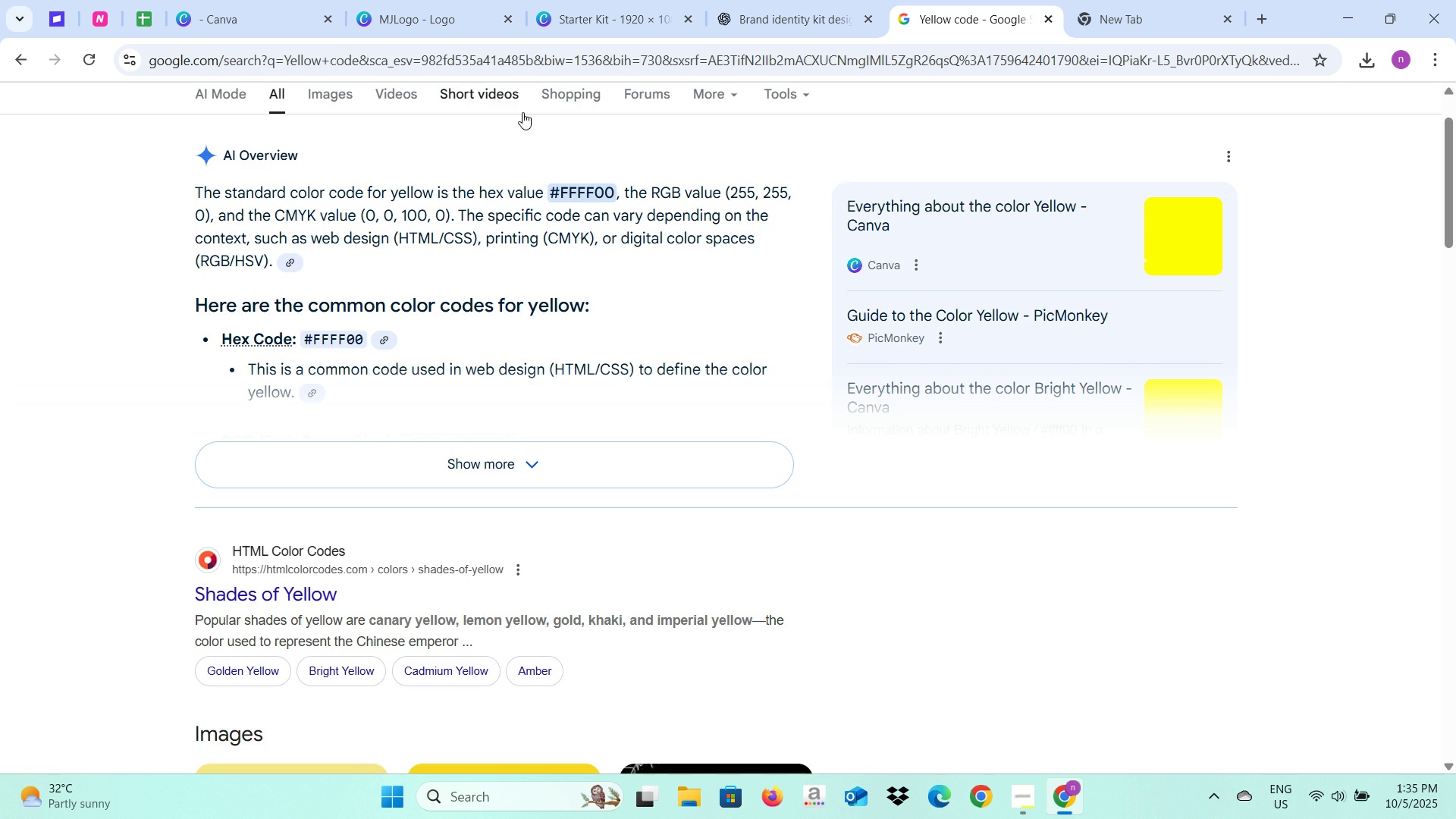 
scroll: coordinate [519, 151], scroll_direction: up, amount: 5.0
 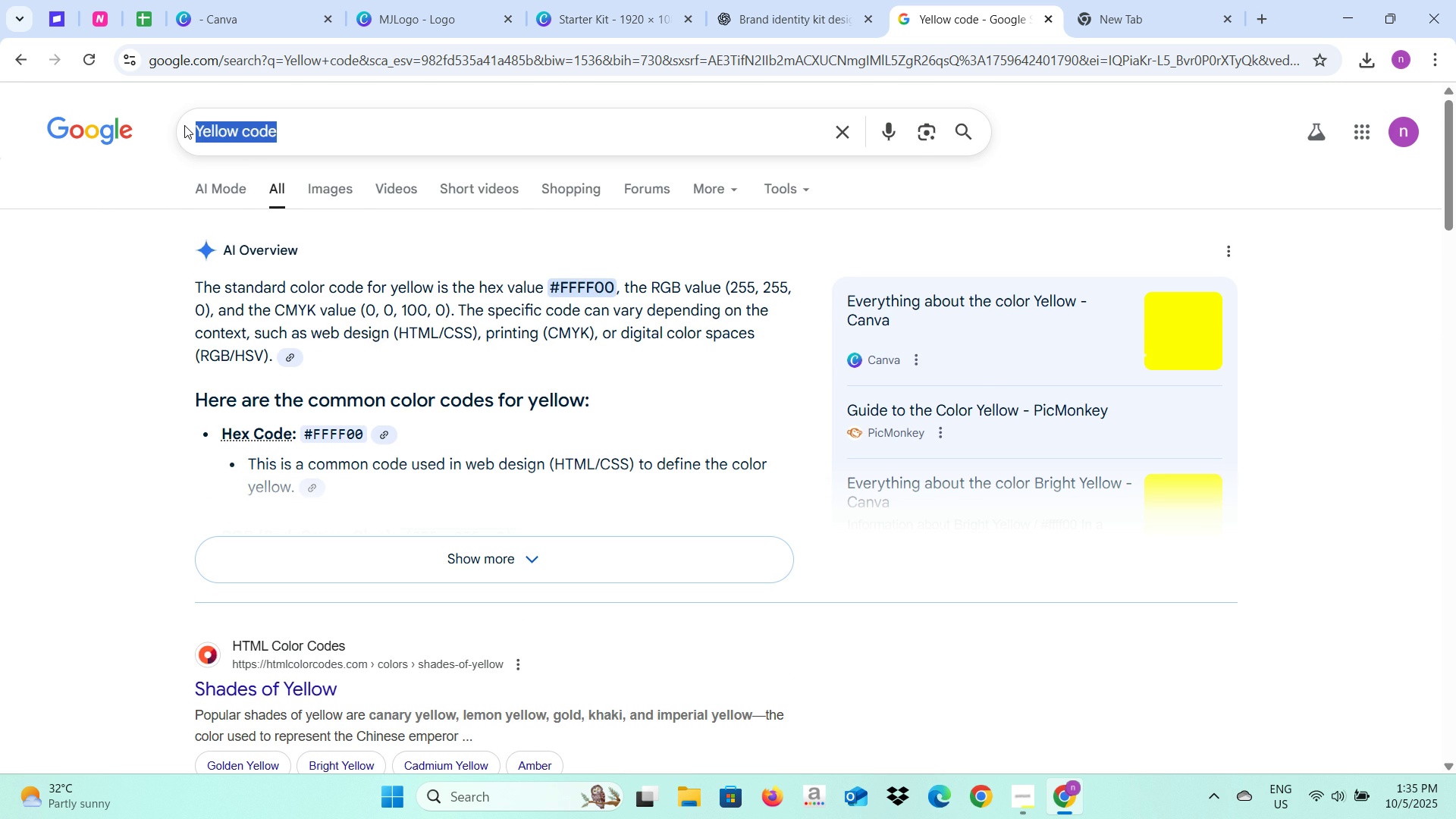 
key(Shift+ShiftLeft)
 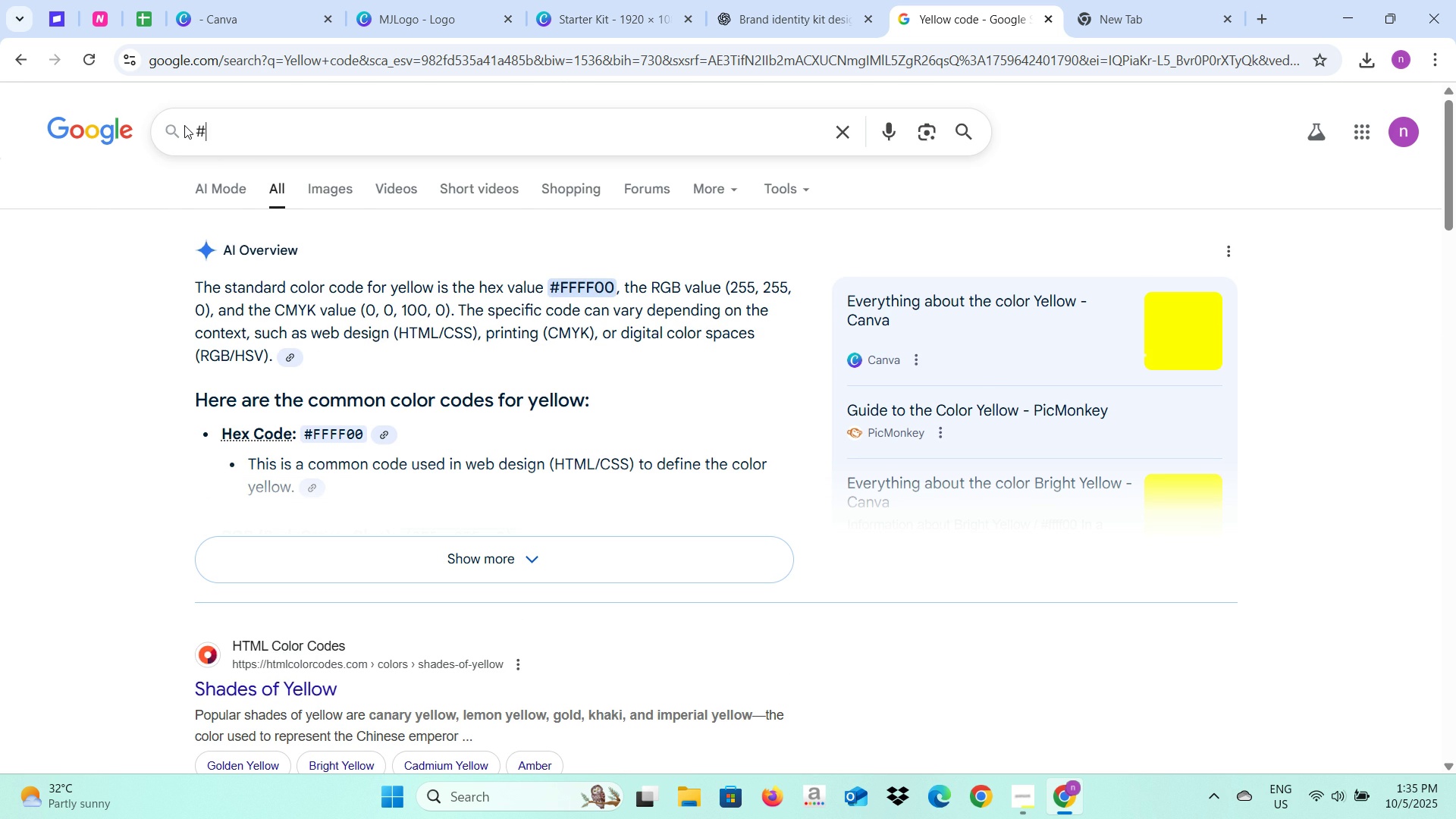 
key(Shift+3)
 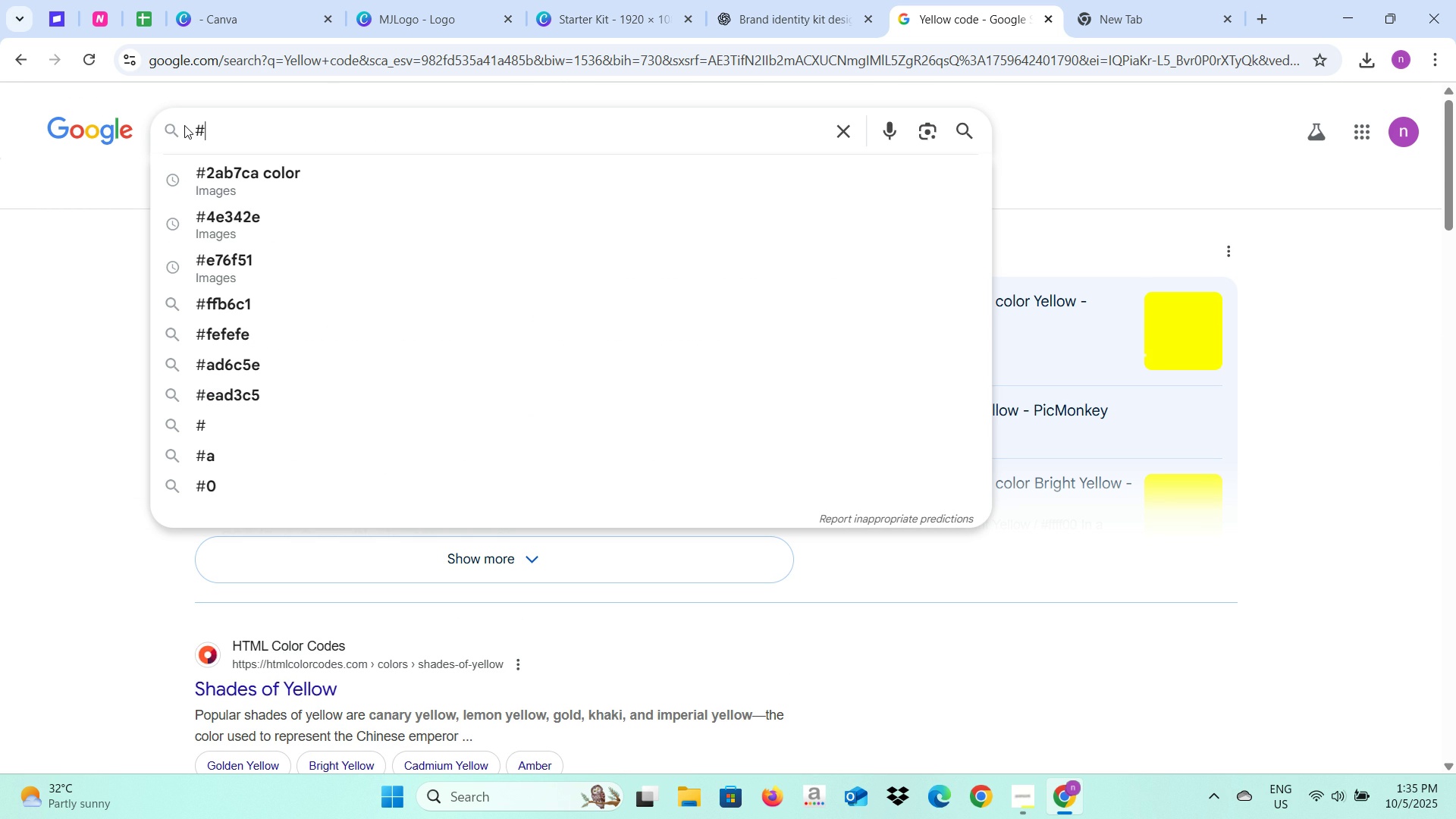 
type(f48)
 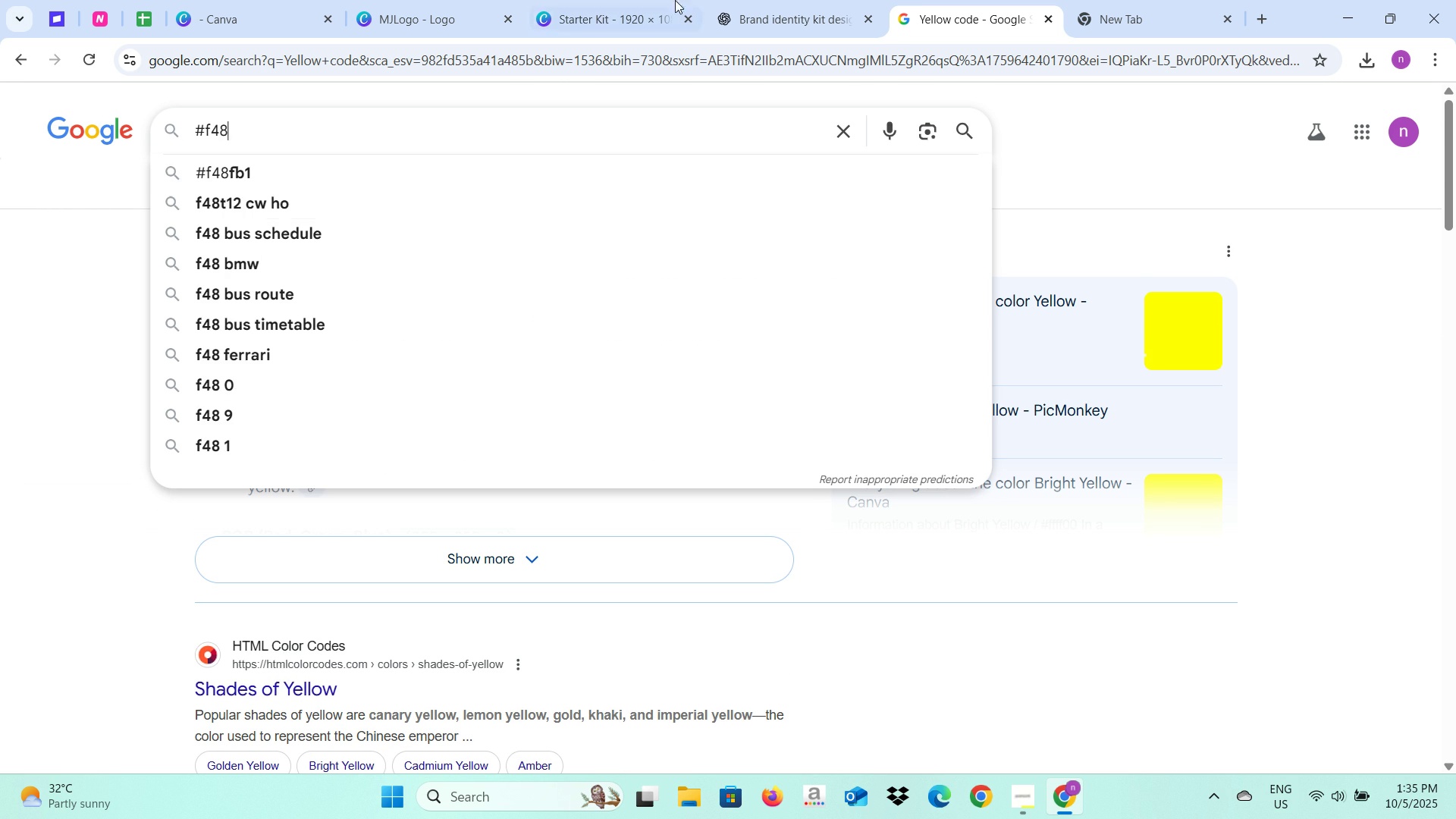 
left_click([628, 5])
 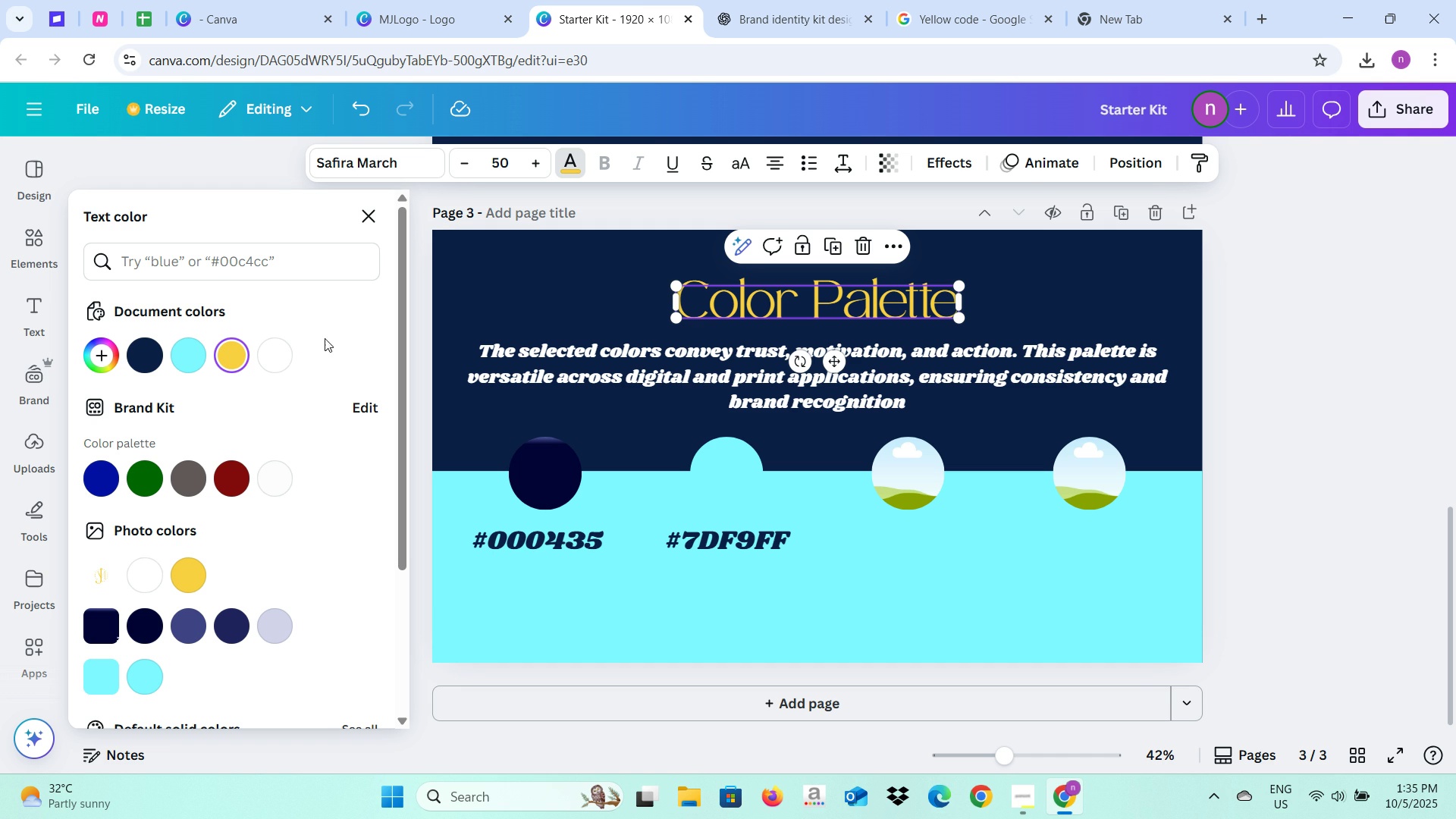 
mouse_move([262, 362])
 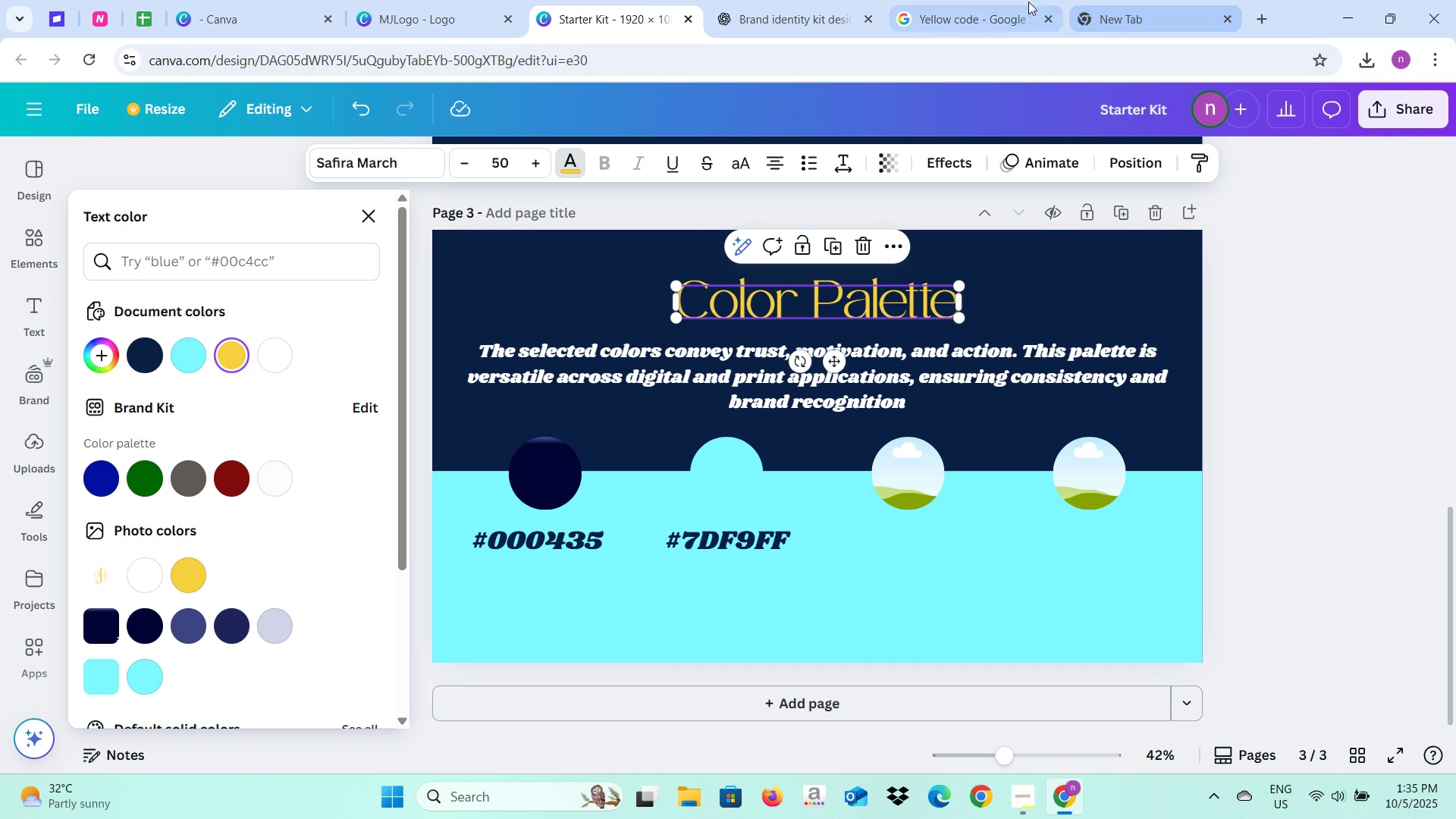 
left_click([993, 0])
 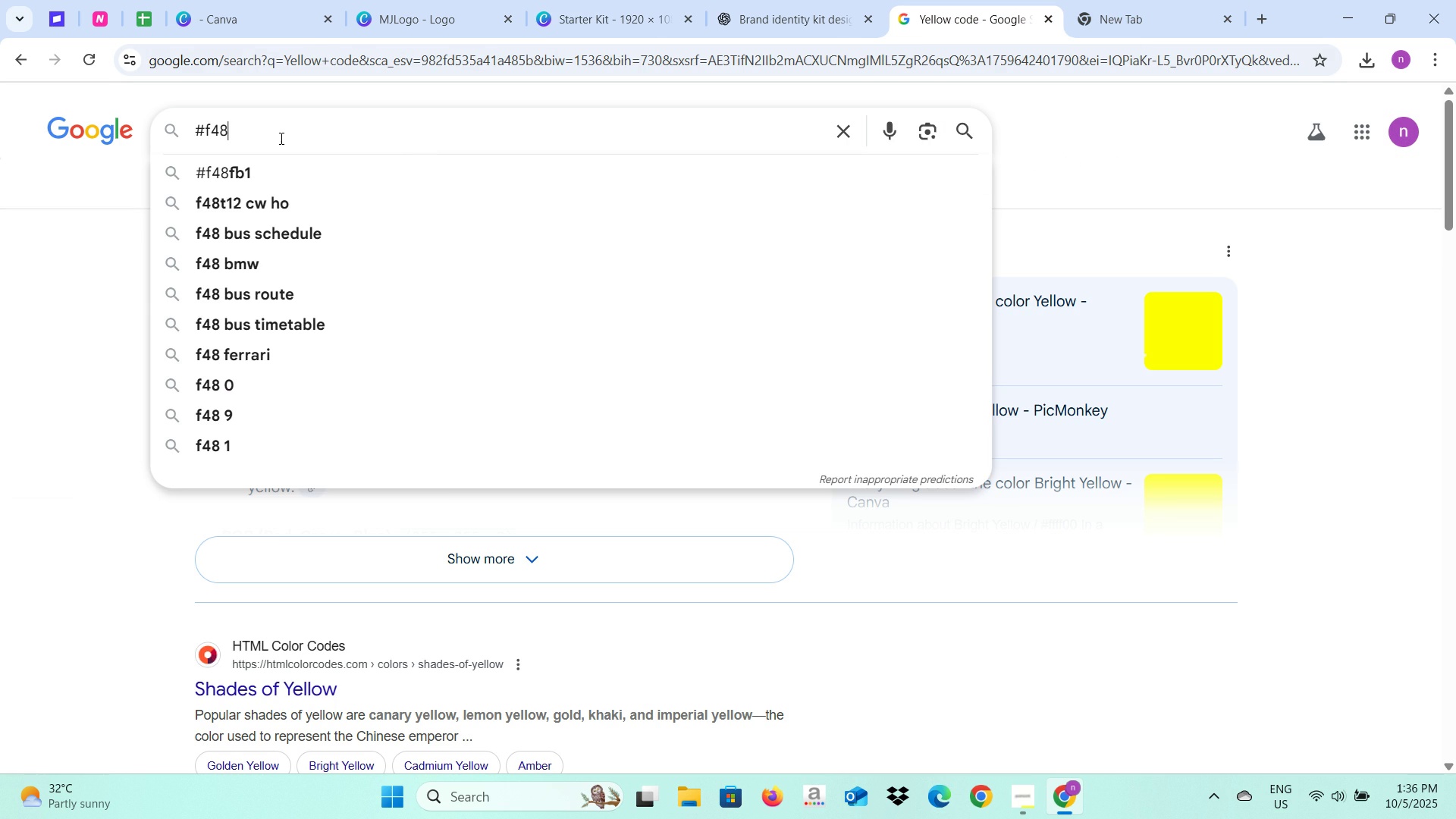 
type(cf41)
 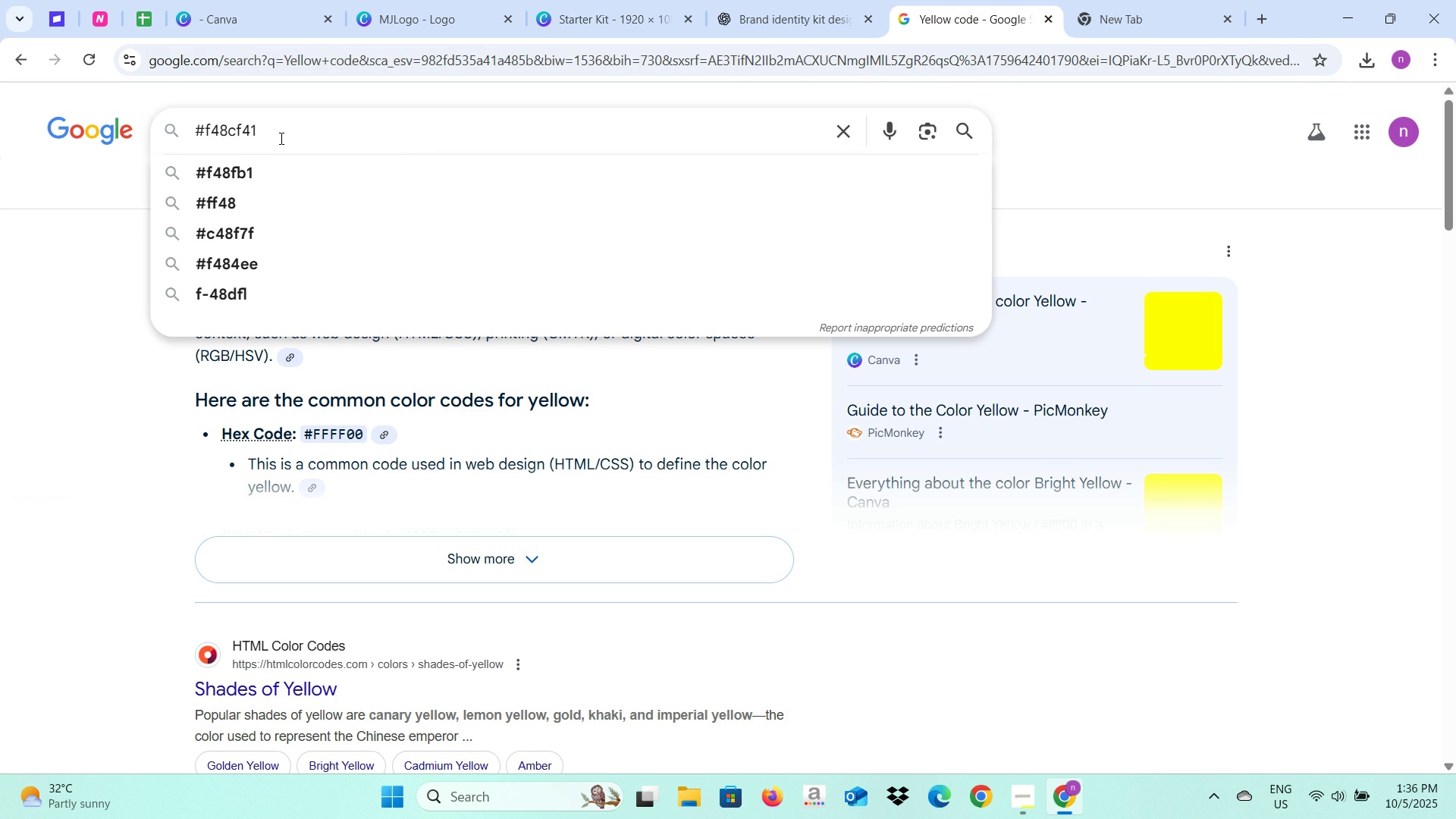 
key(Enter)
 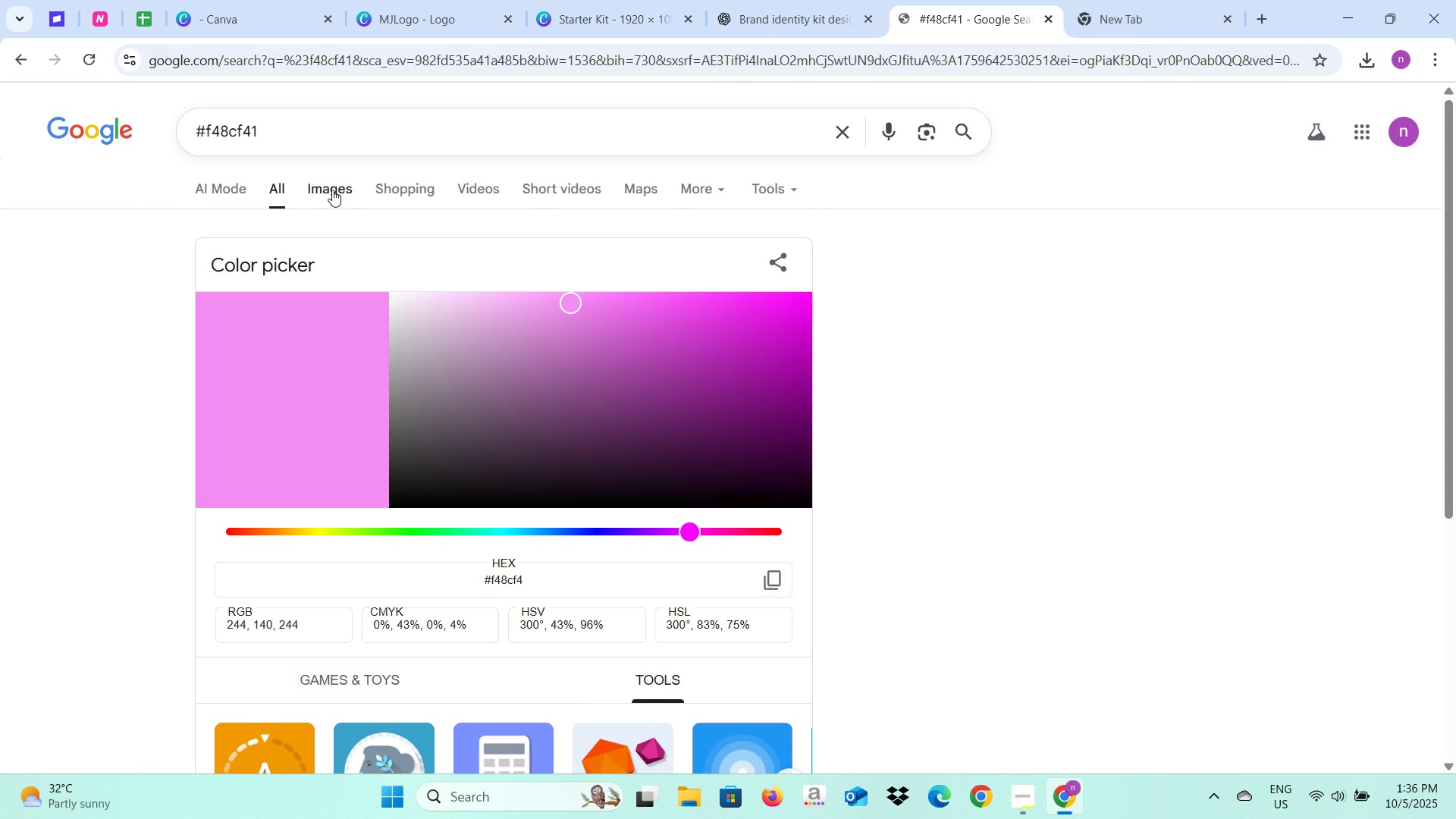 
left_click([332, 190])
 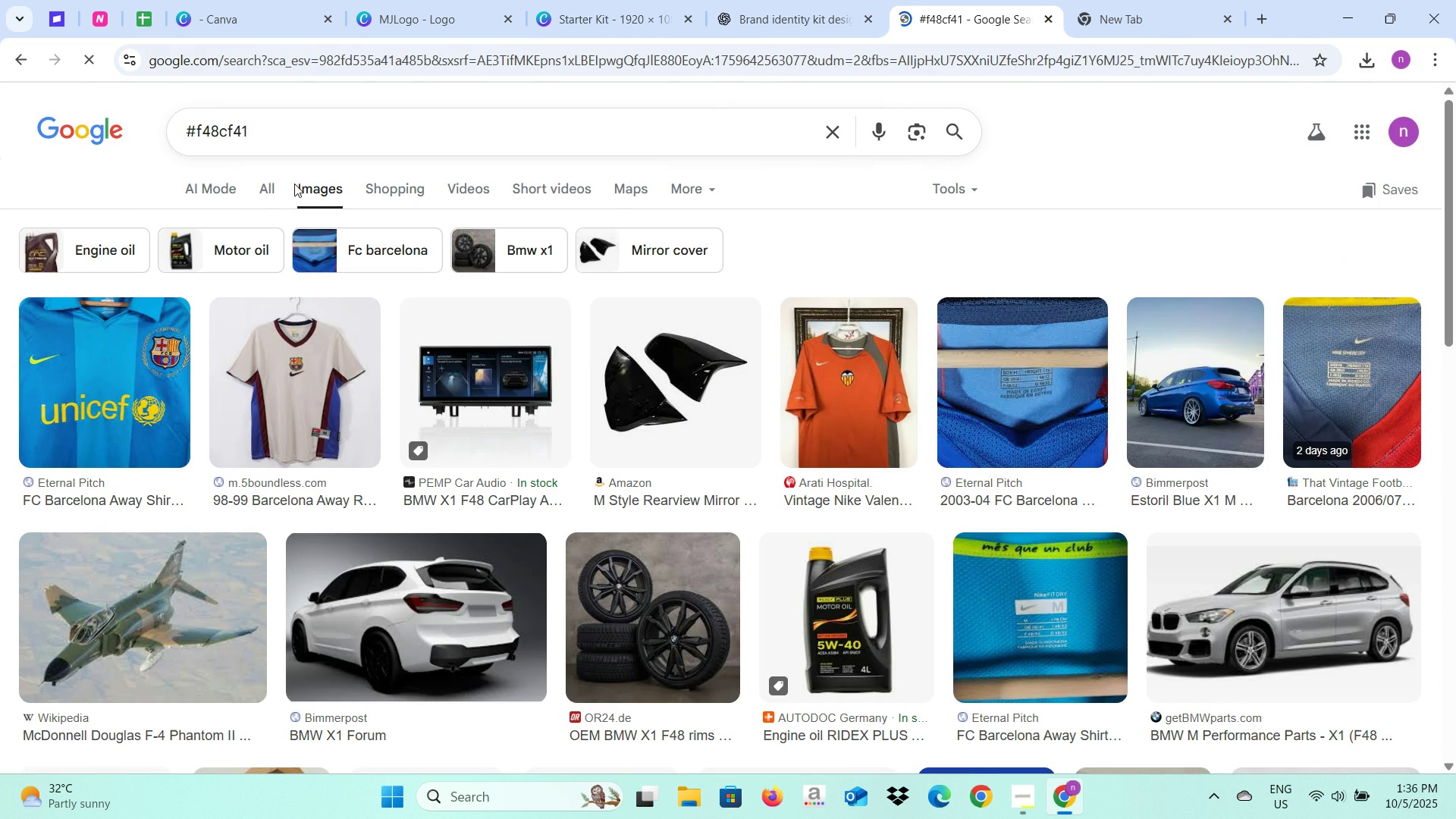 
left_click([265, 191])
 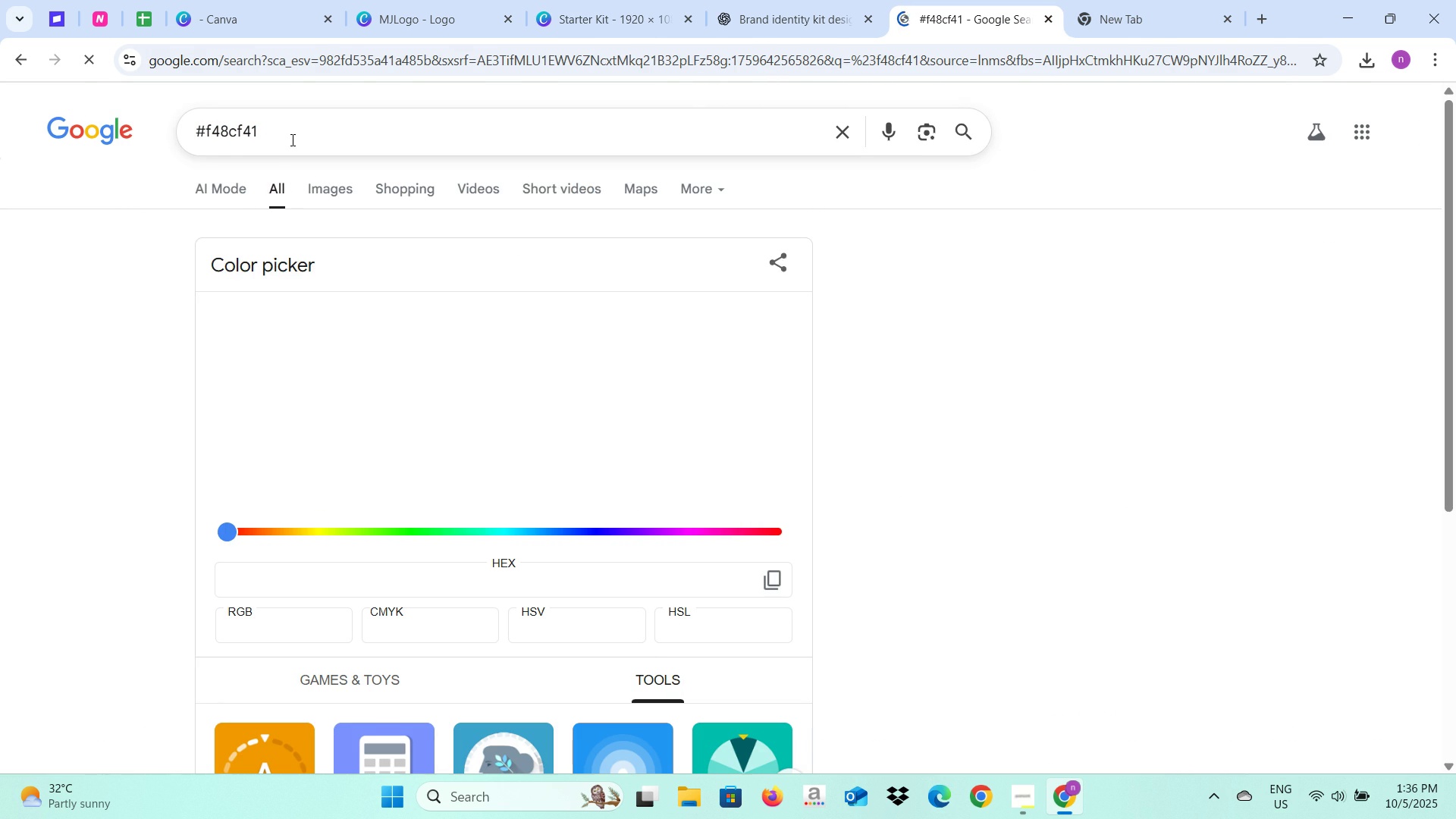 
left_click([291, 140])
 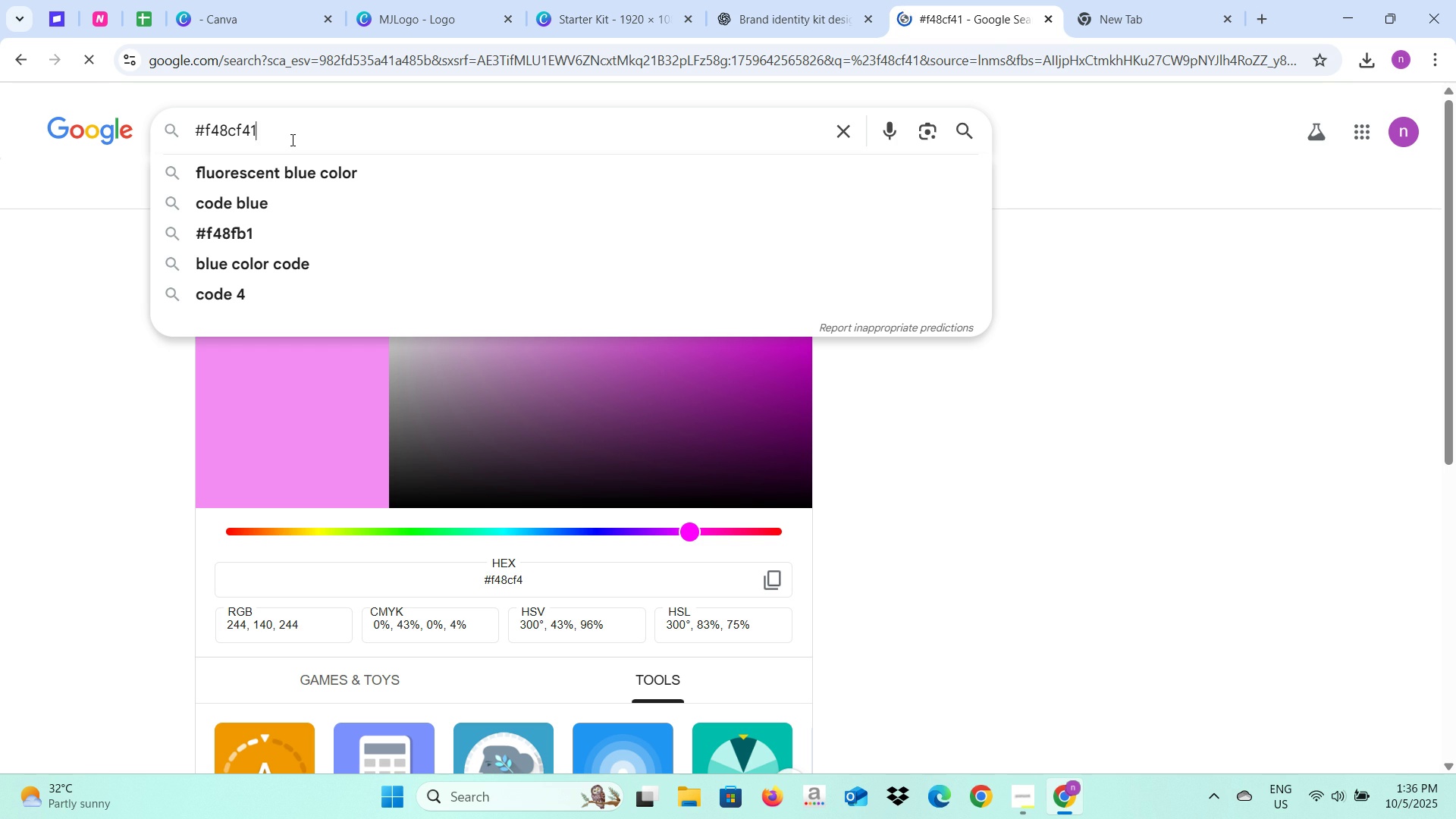 
type( color)
 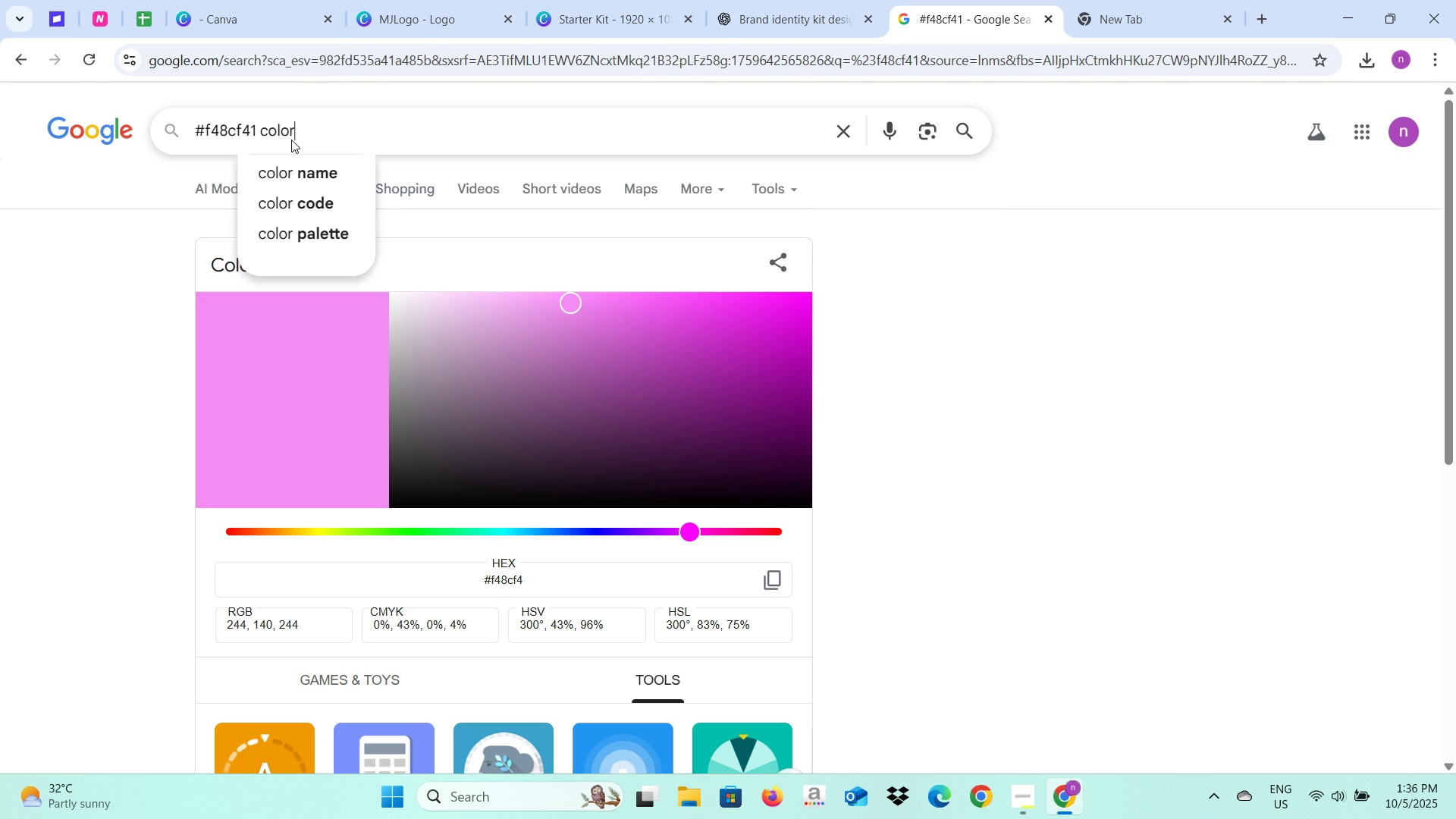 
key(Enter)
 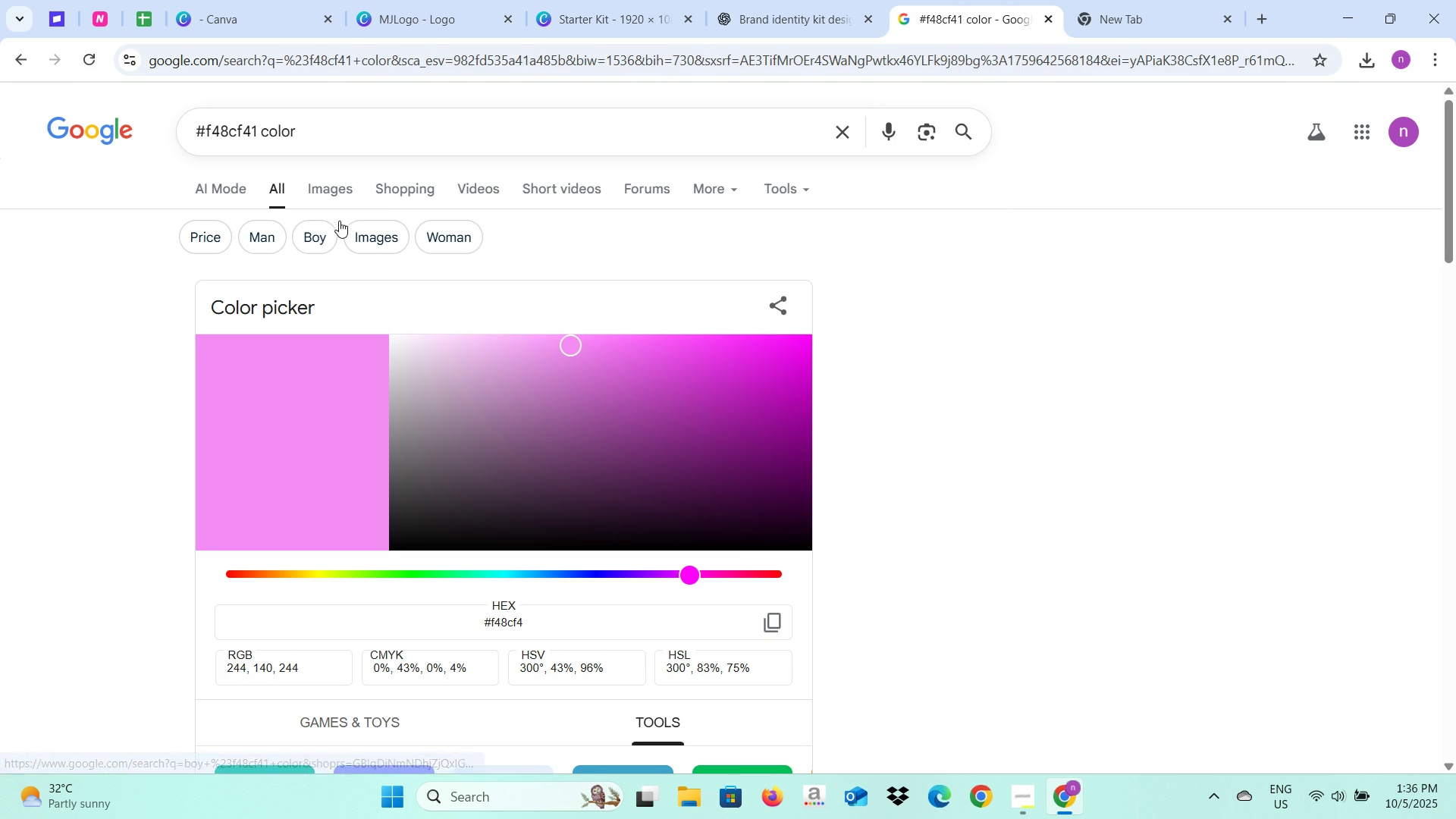 
left_click([327, 196])
 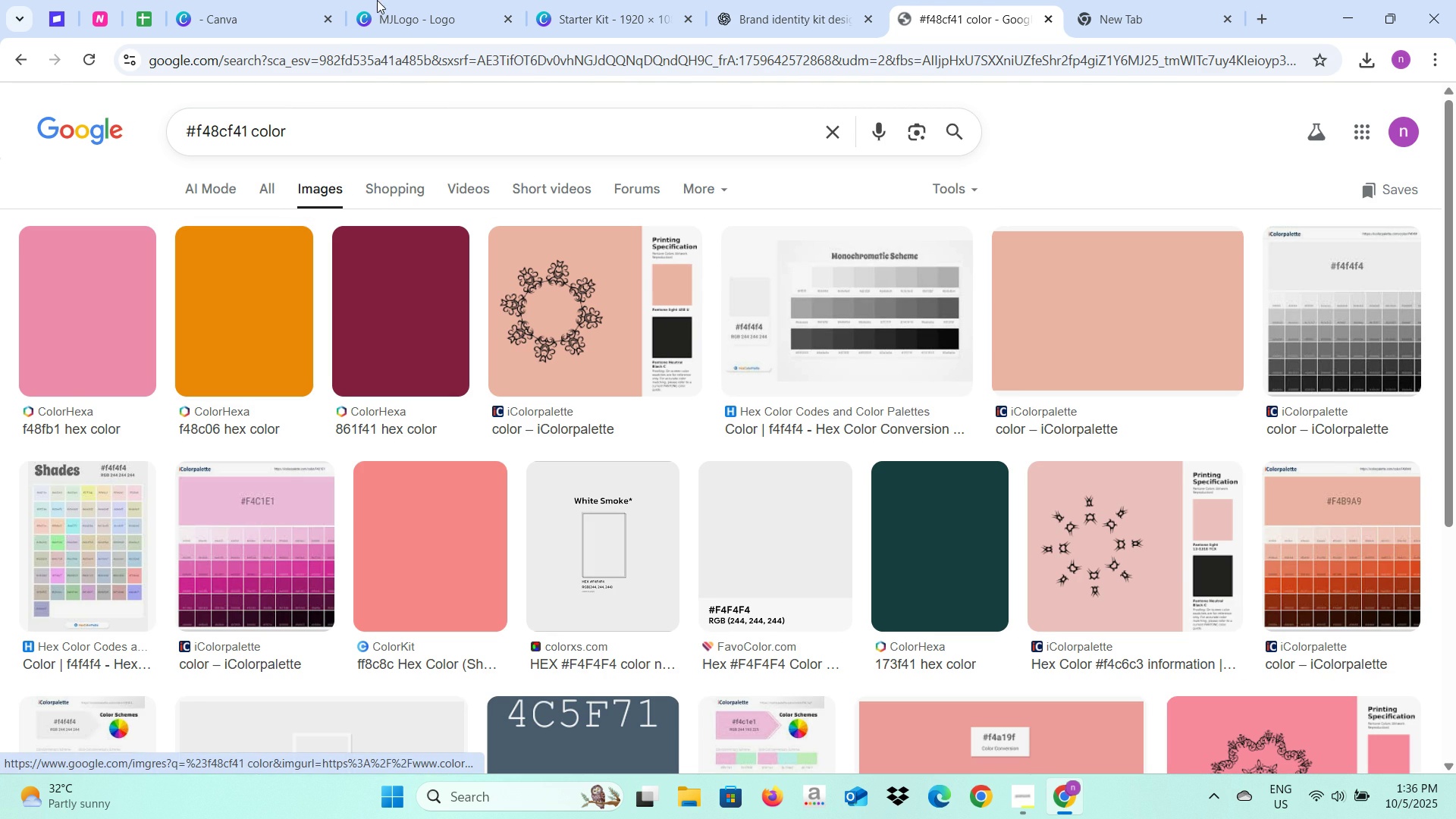 
left_click([608, 0])
 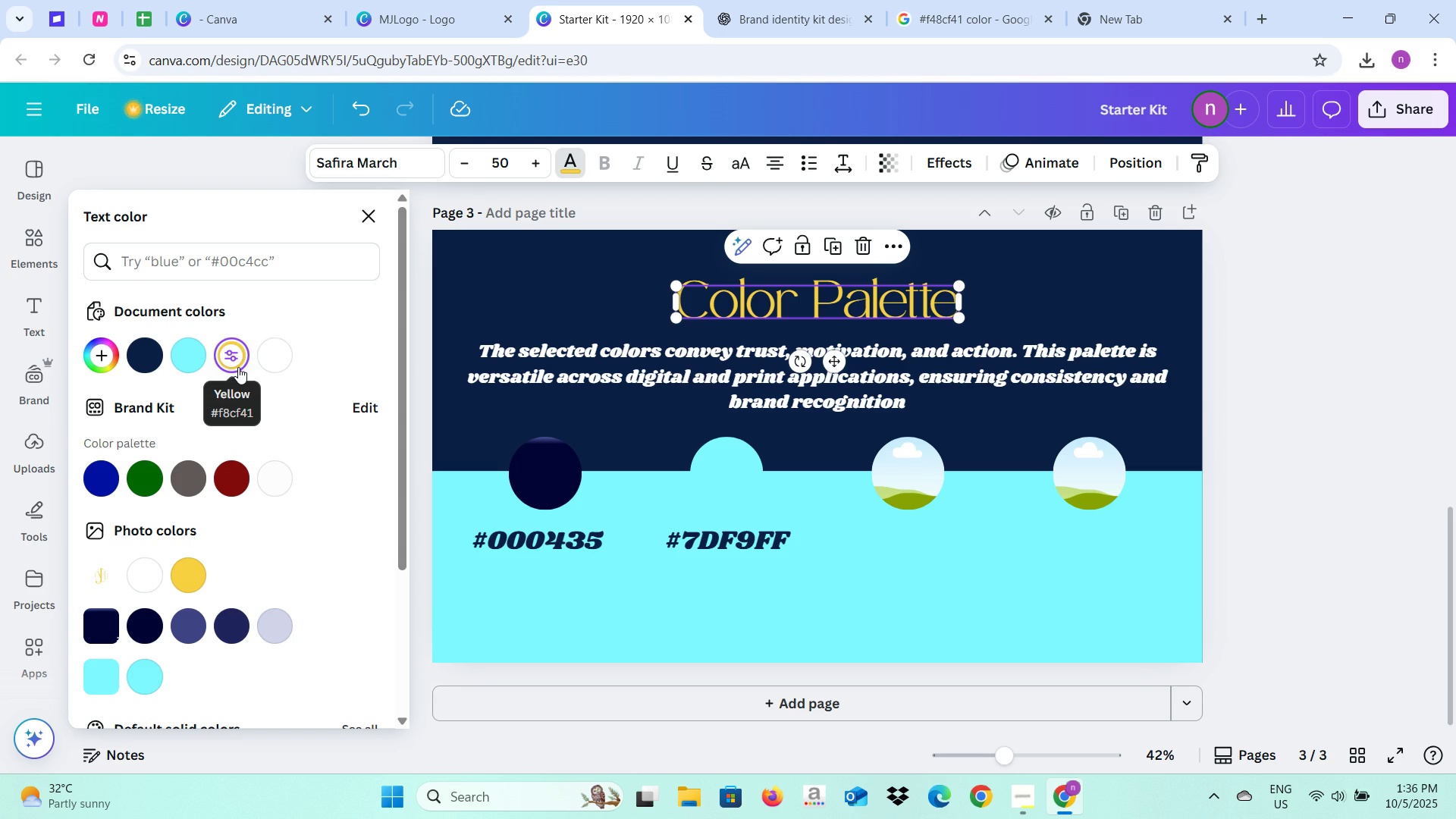 
mouse_move([262, 342])
 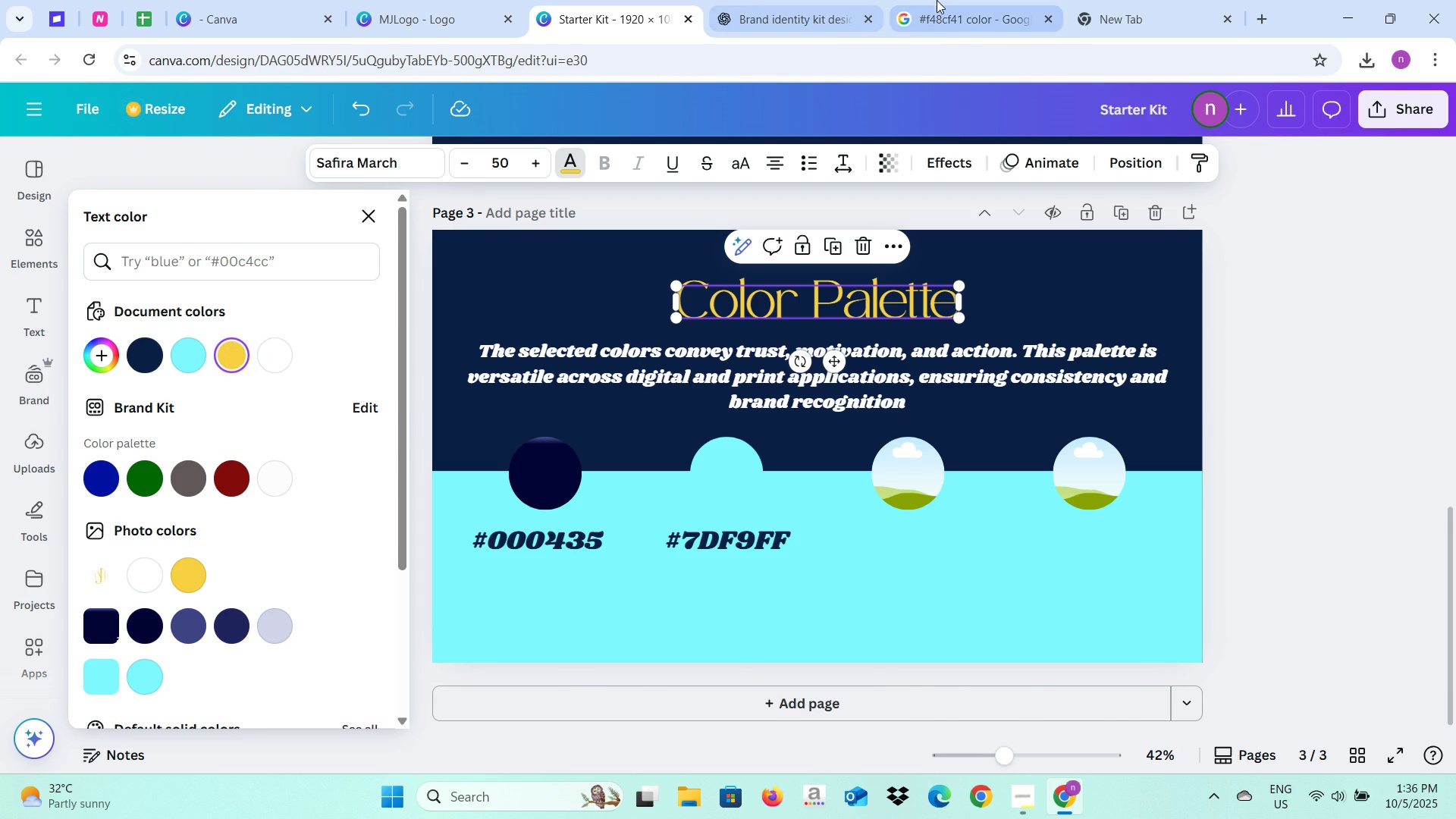 
left_click([937, 0])
 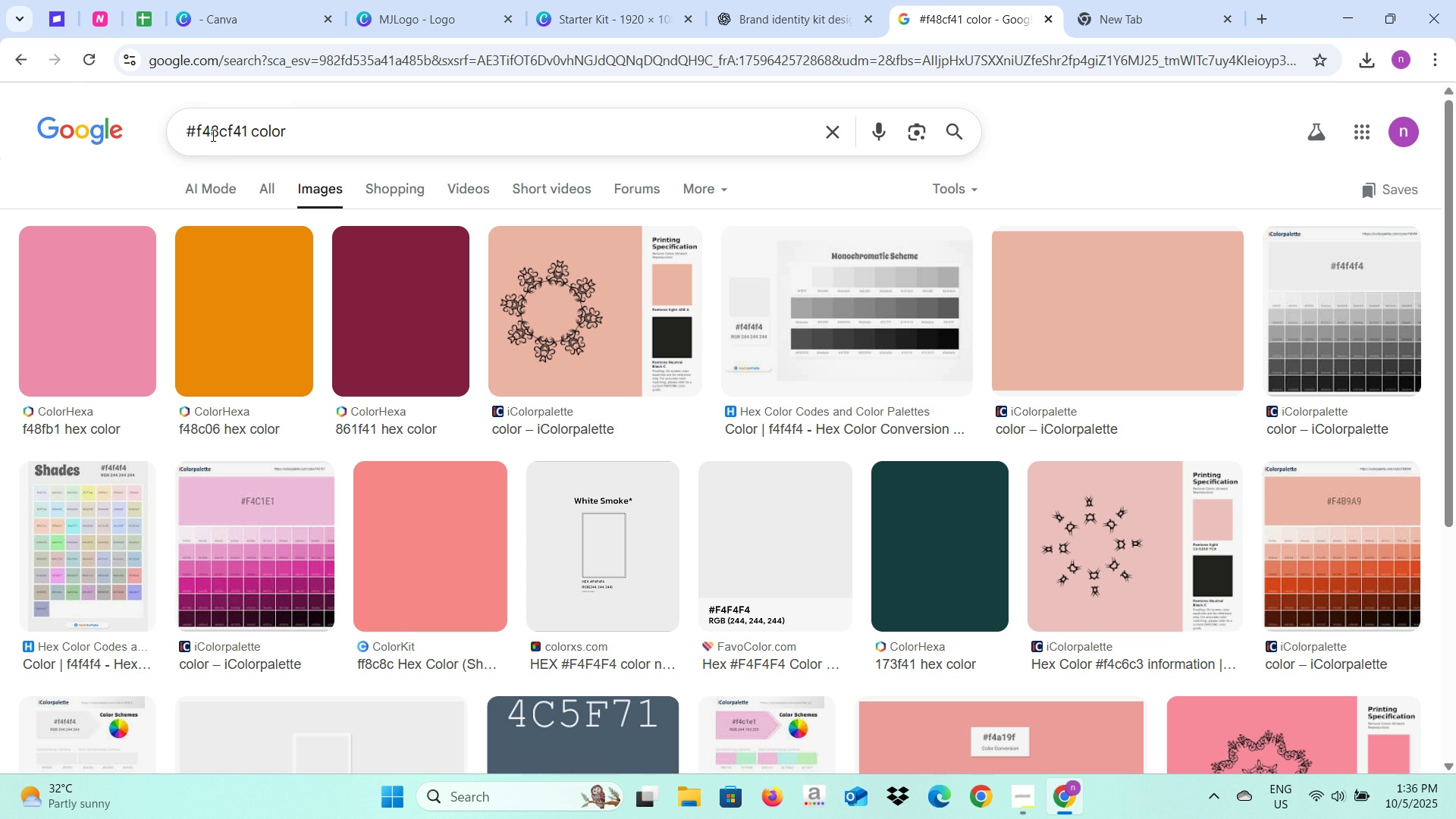 
left_click([211, 134])
 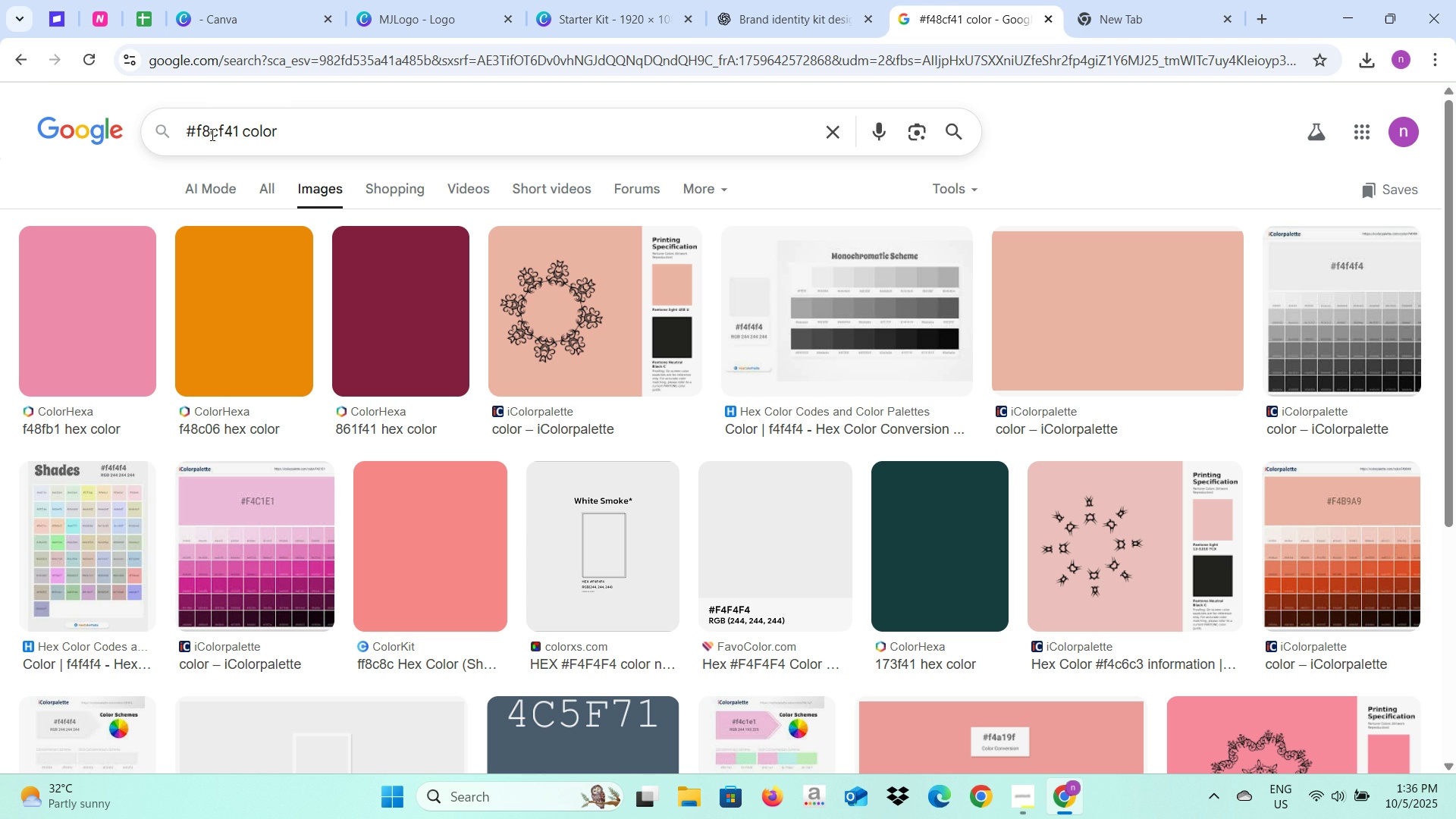 
key(Backspace)
 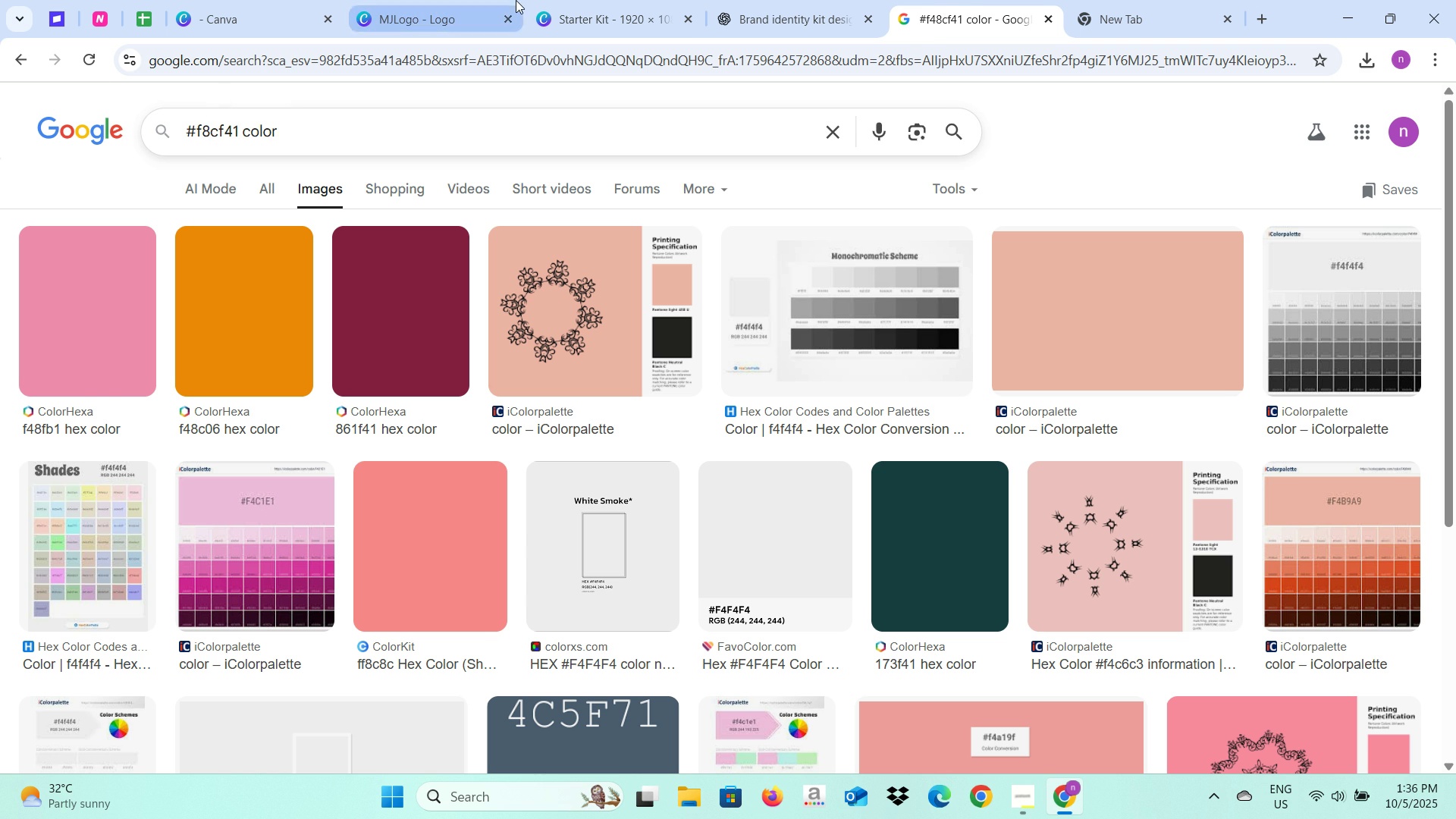 
left_click([571, 0])
 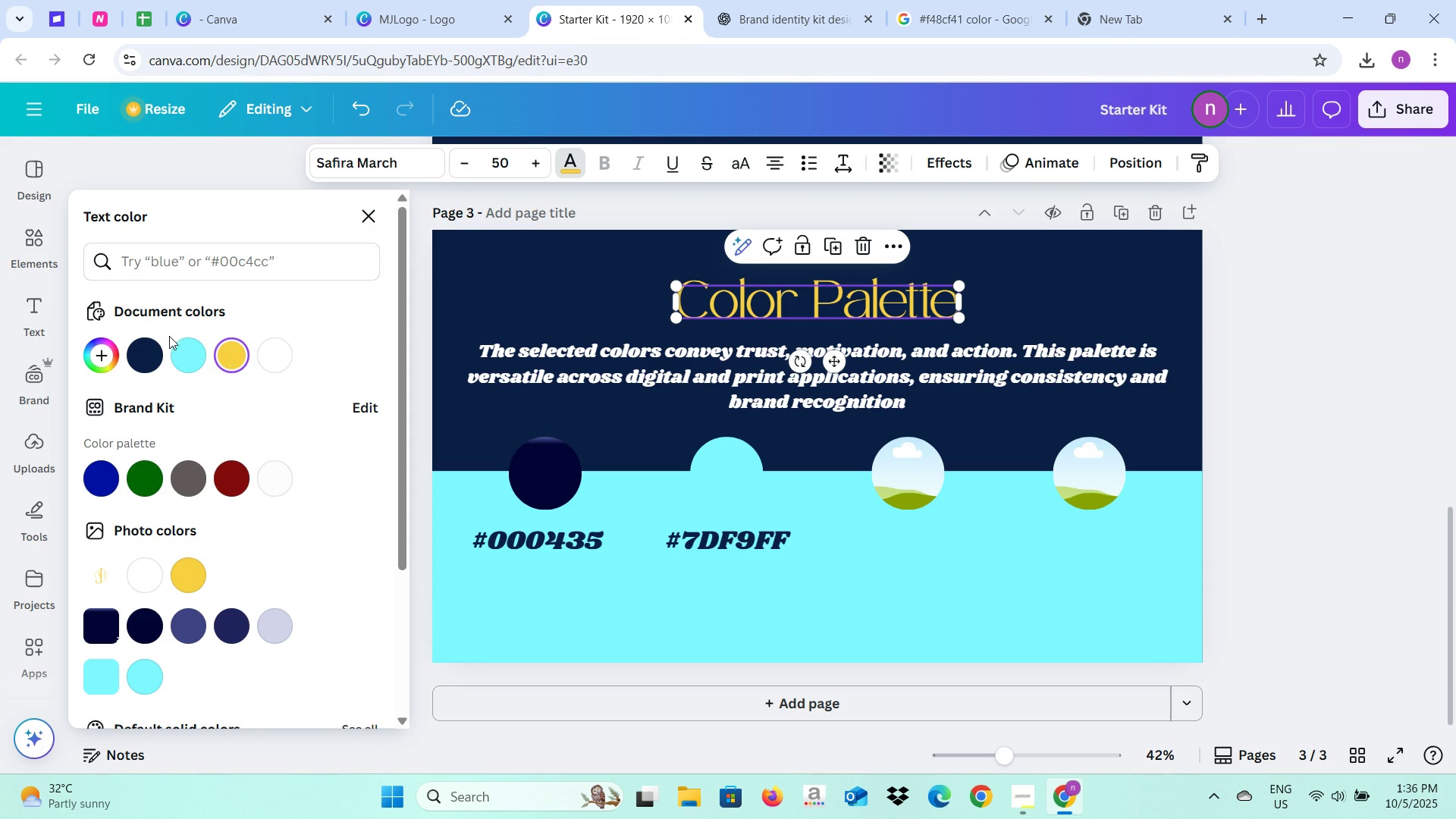 
mouse_move([251, 356])
 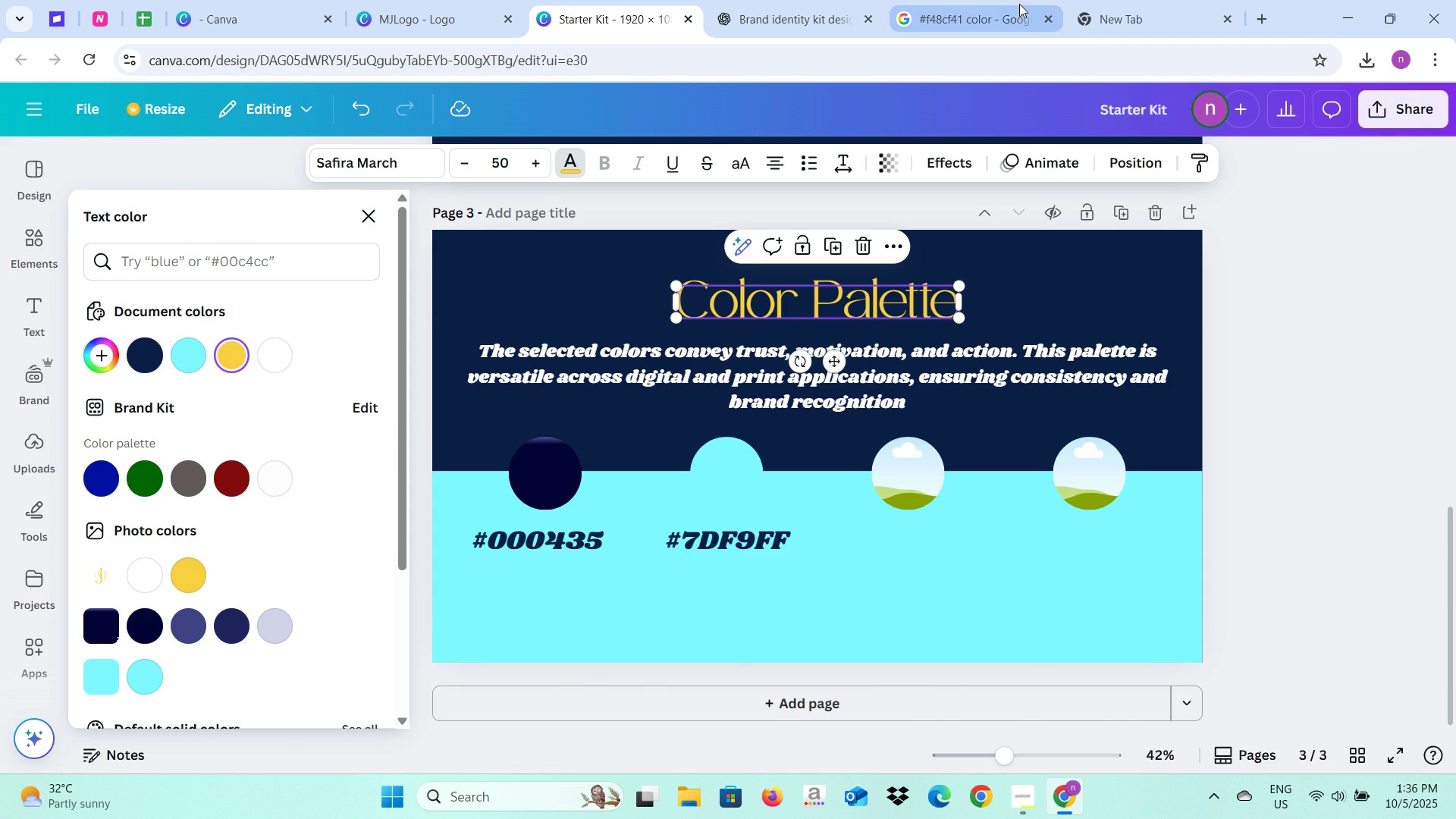 
left_click([1003, 2])
 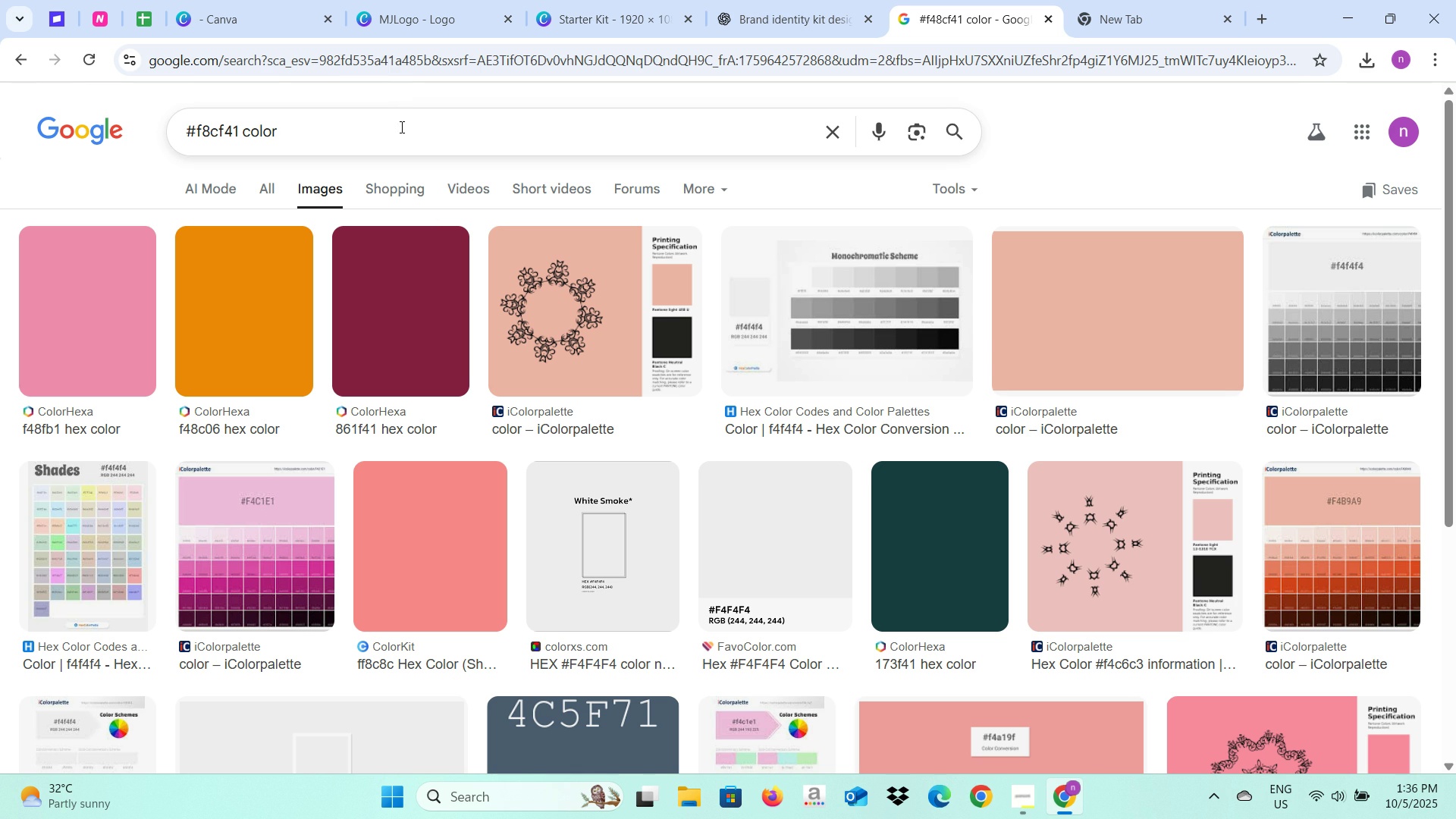 
left_click([400, 127])
 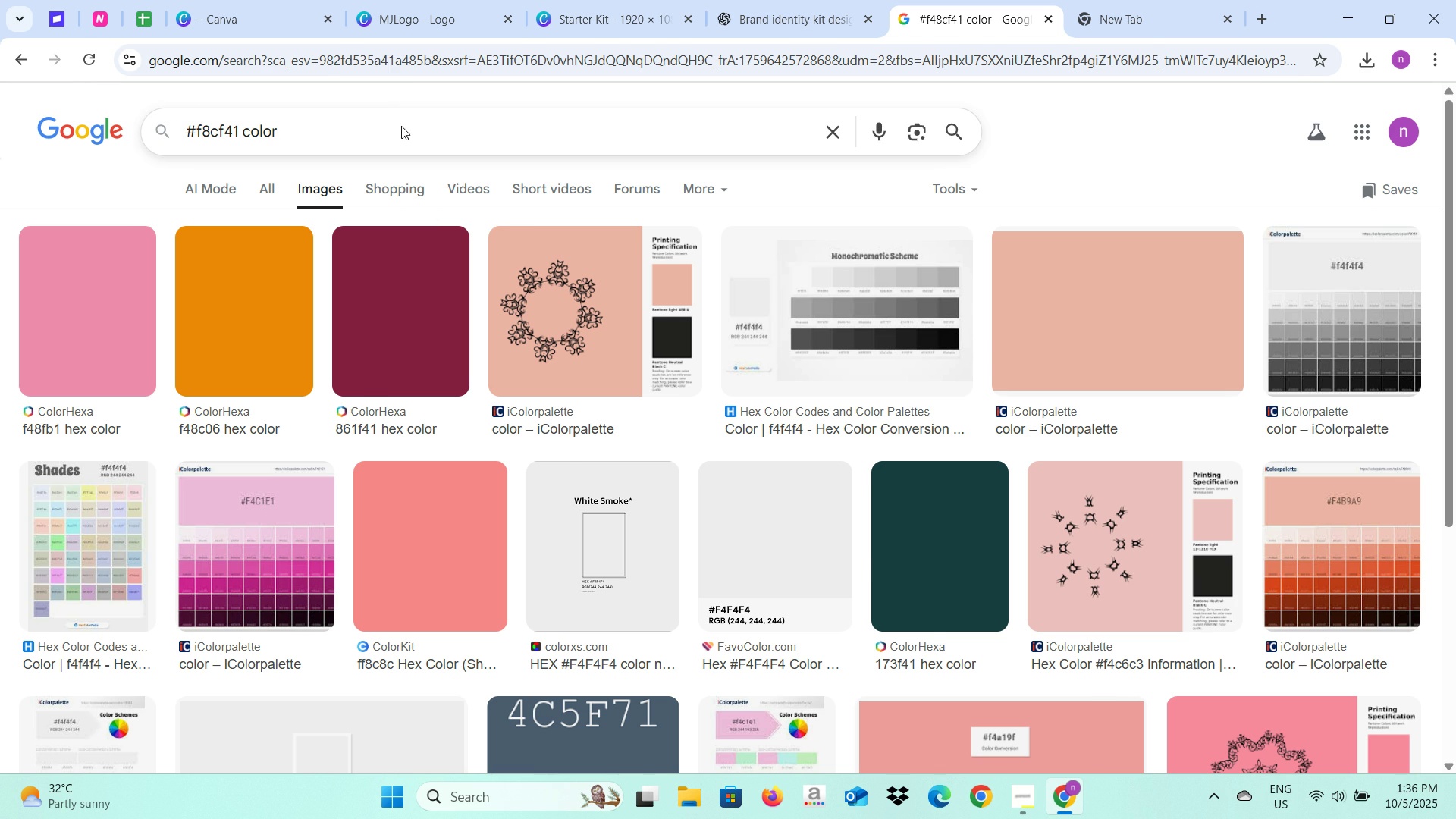 
key(Enter)
 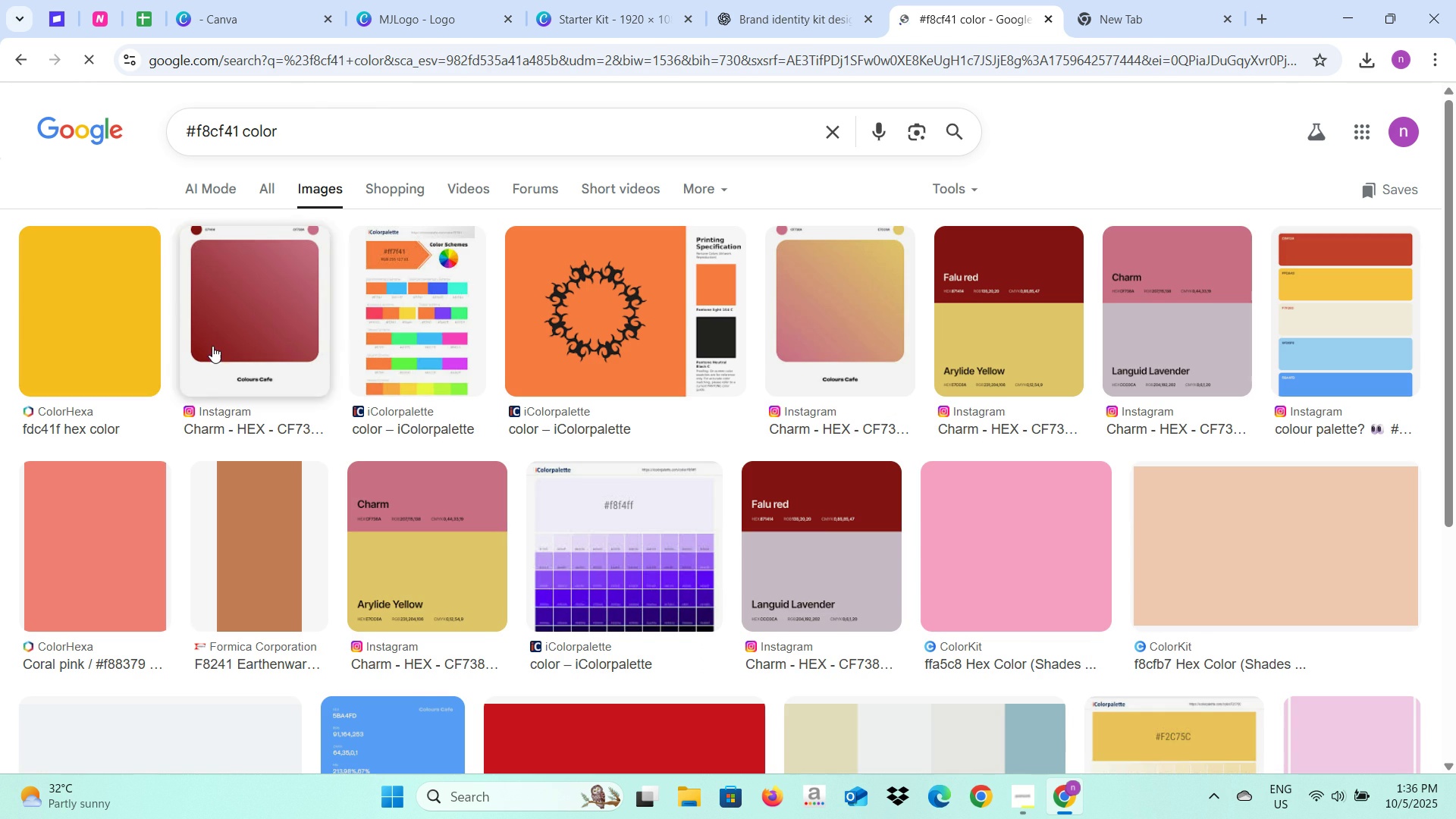 
left_click([105, 343])
 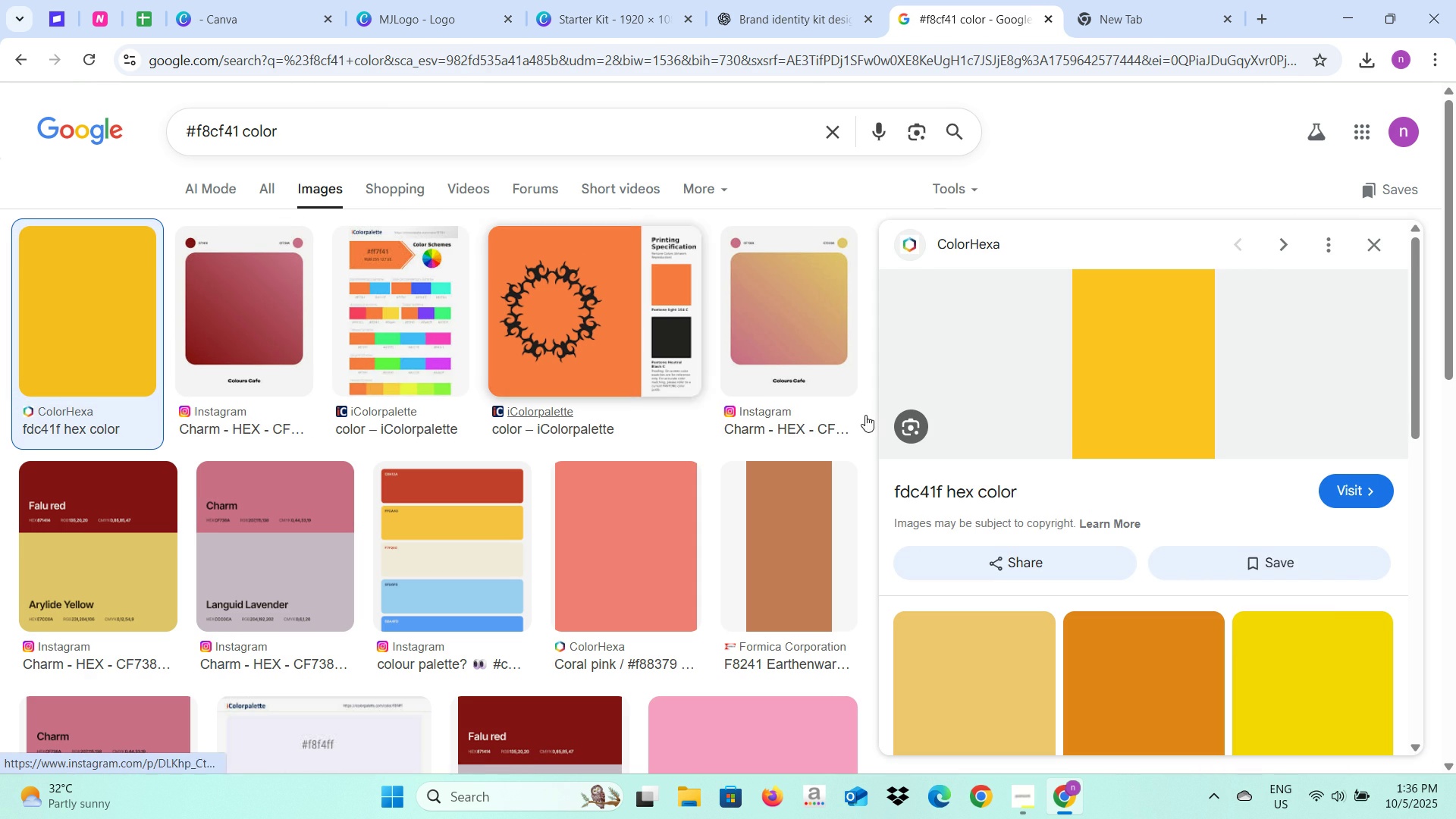 
right_click([1106, 353])
 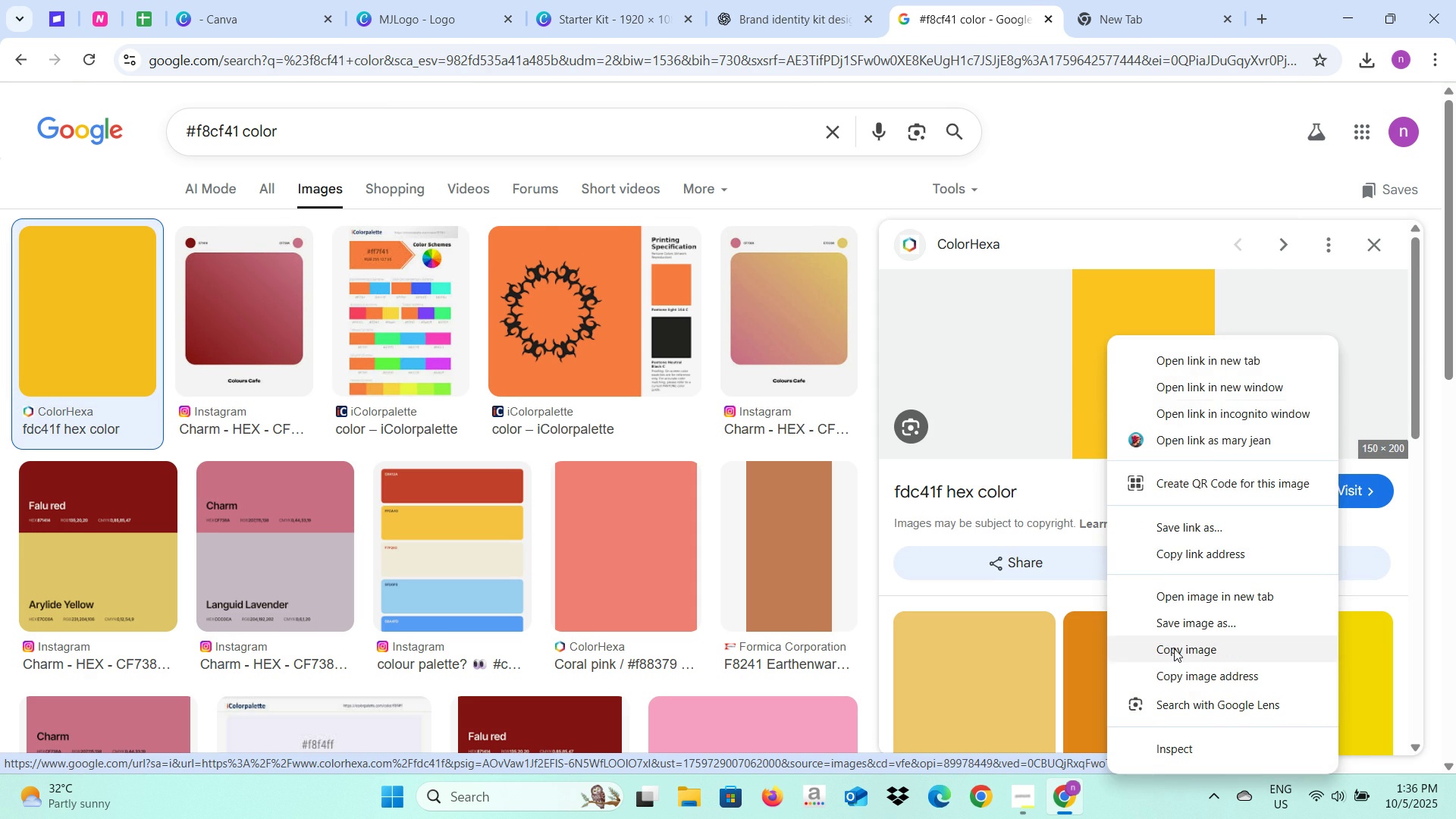 
left_click([1174, 648])
 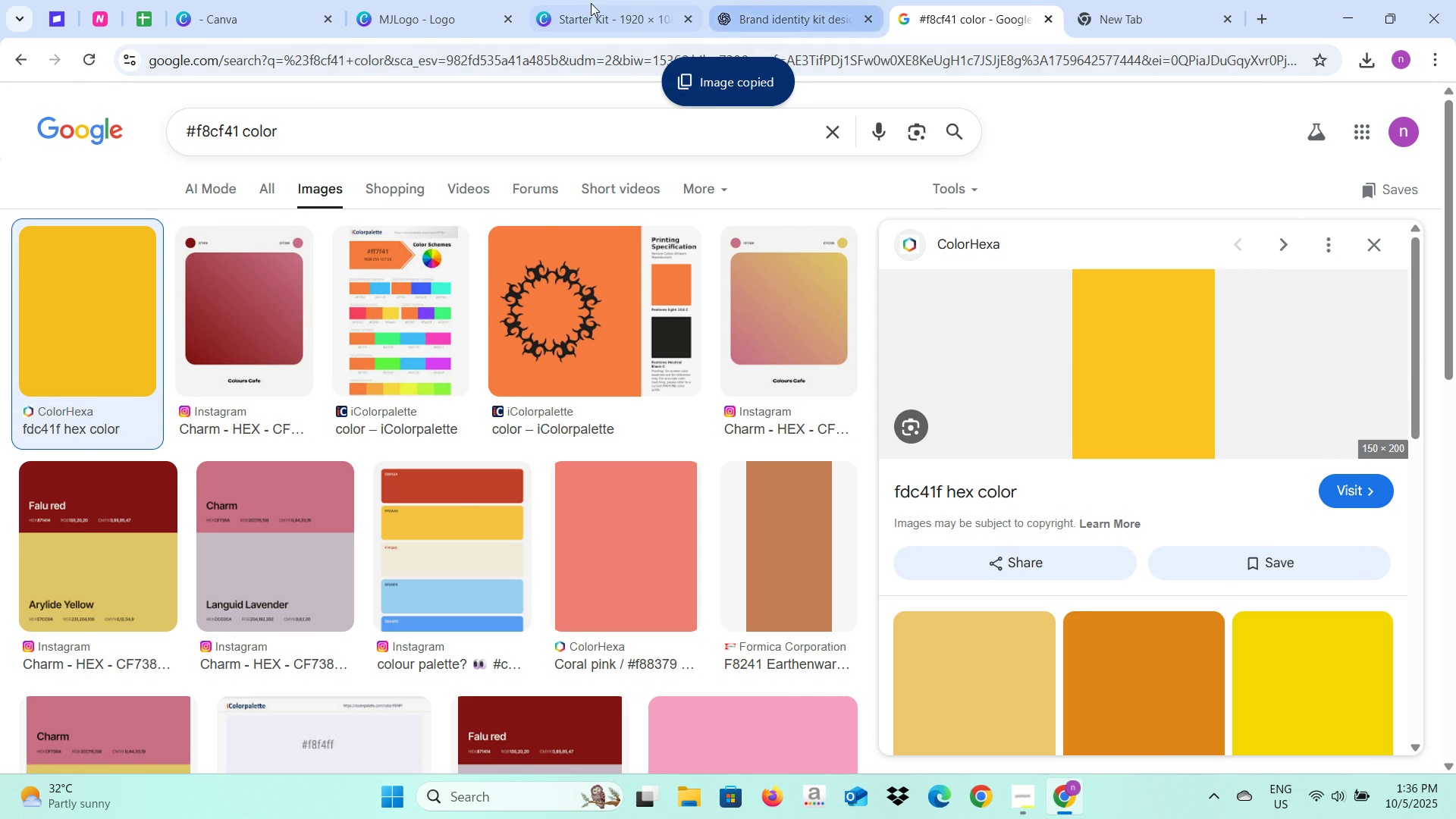 
left_click([589, 3])
 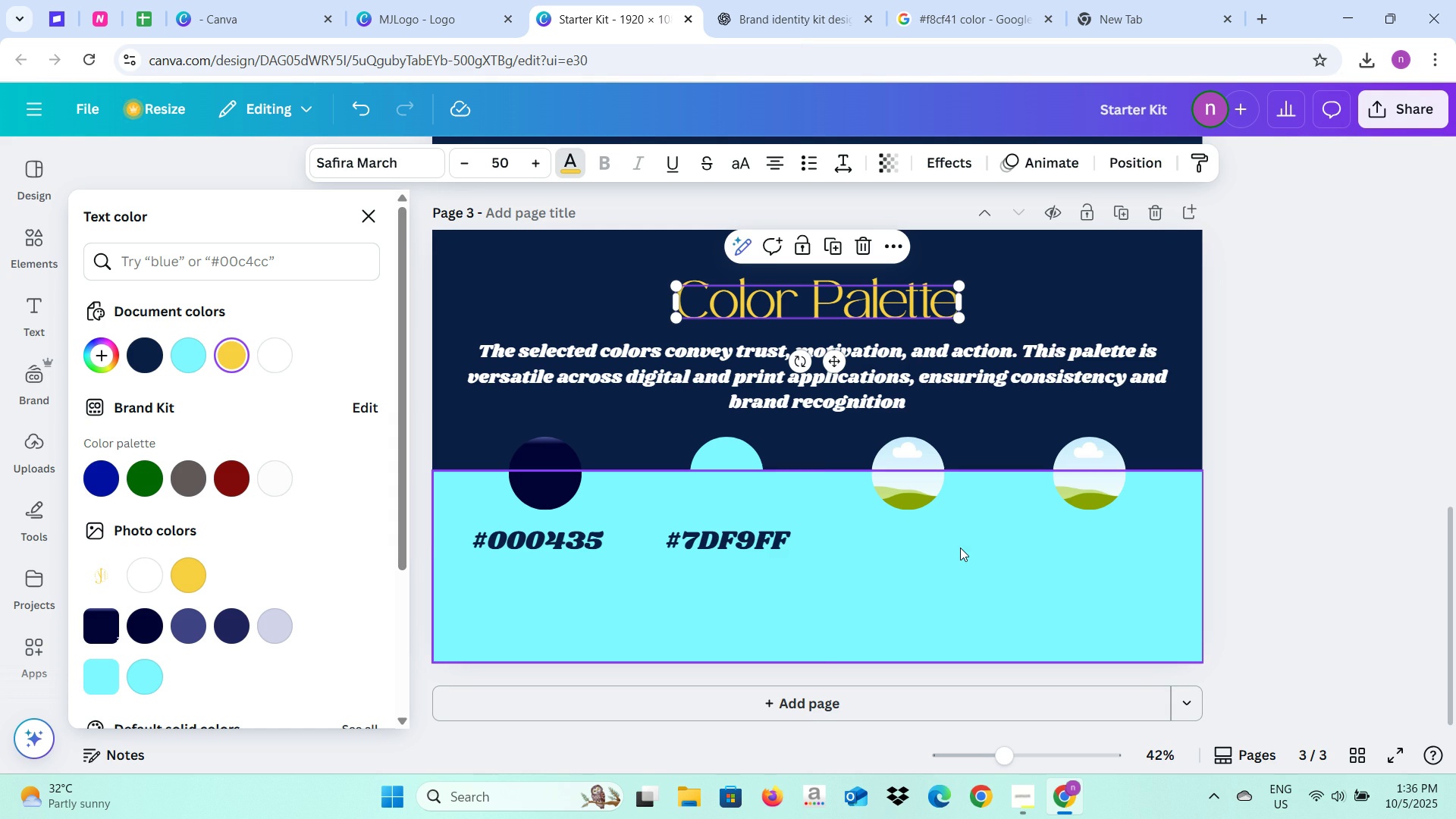 
left_click([960, 548])